 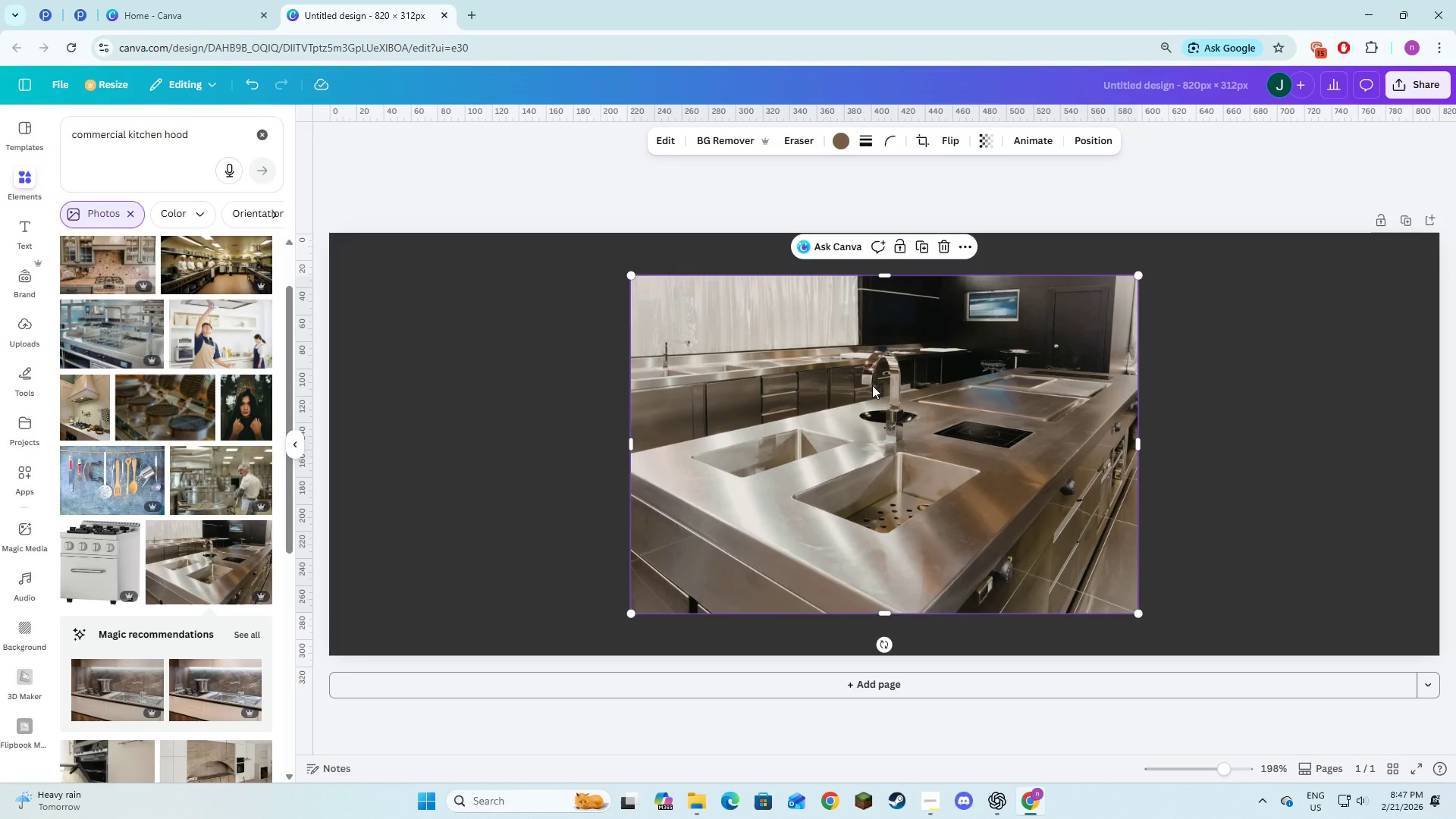 
key(Alt+Tab)
 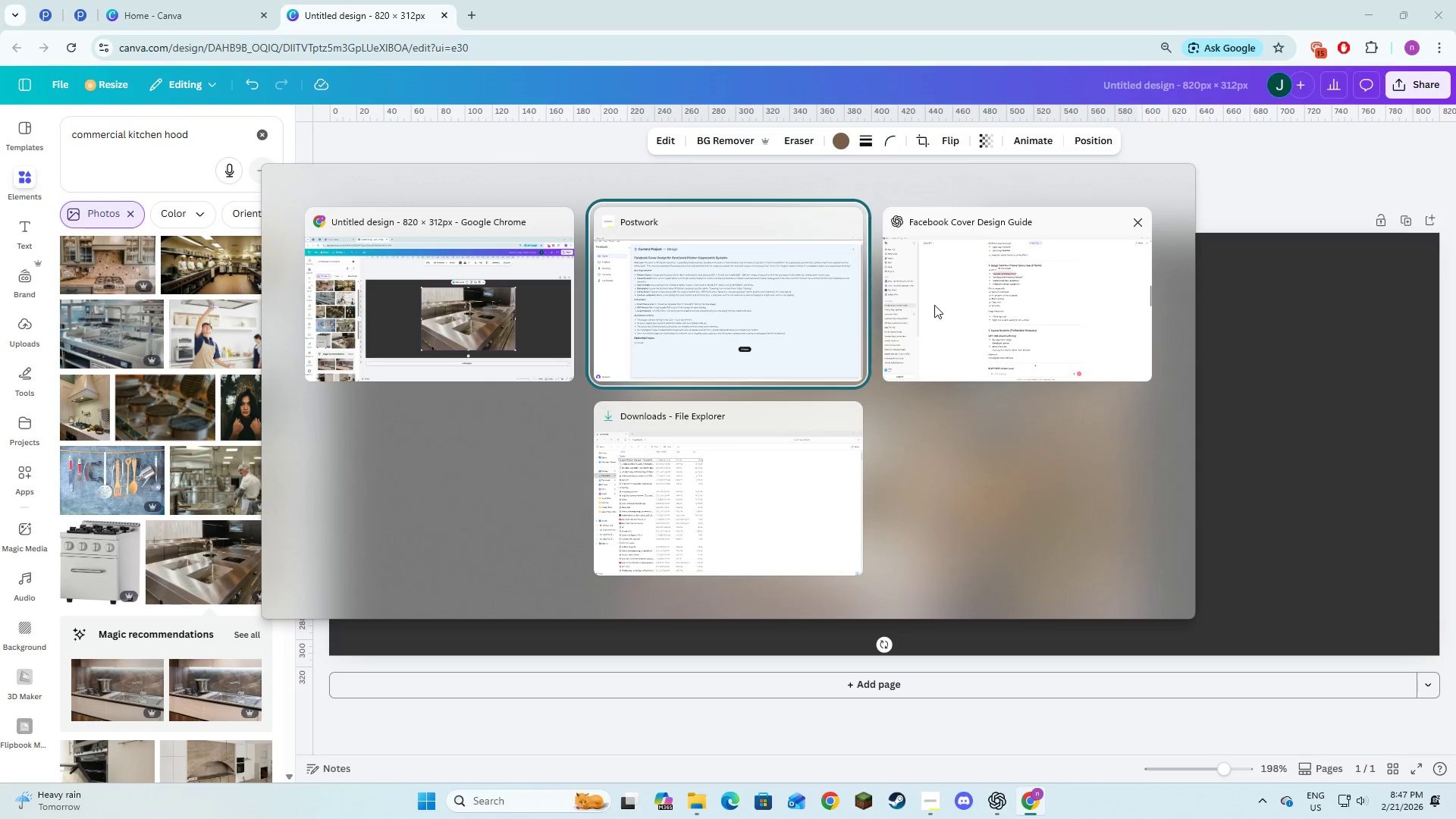 
left_click([944, 302])
 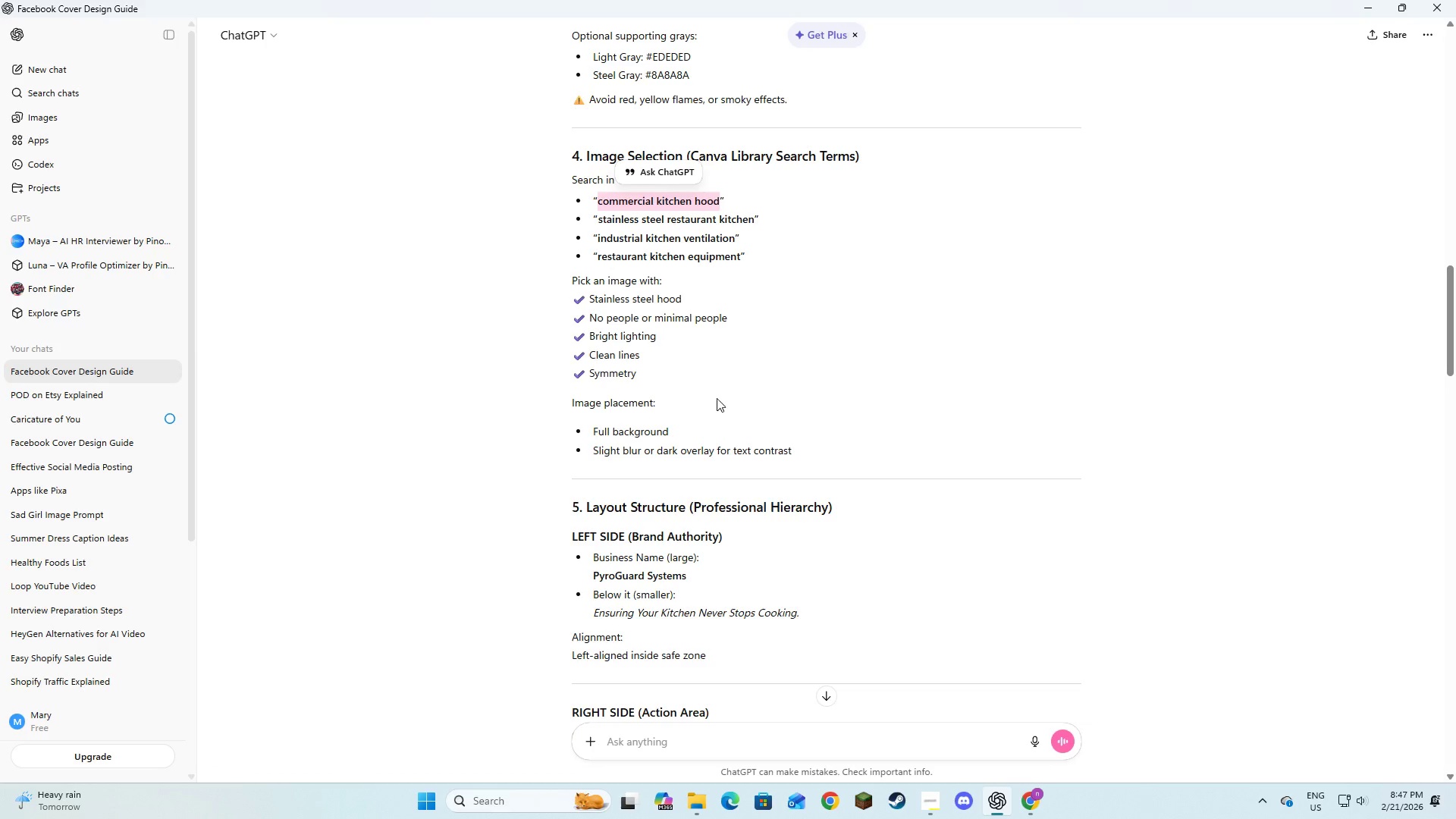 
left_click([717, 398])
 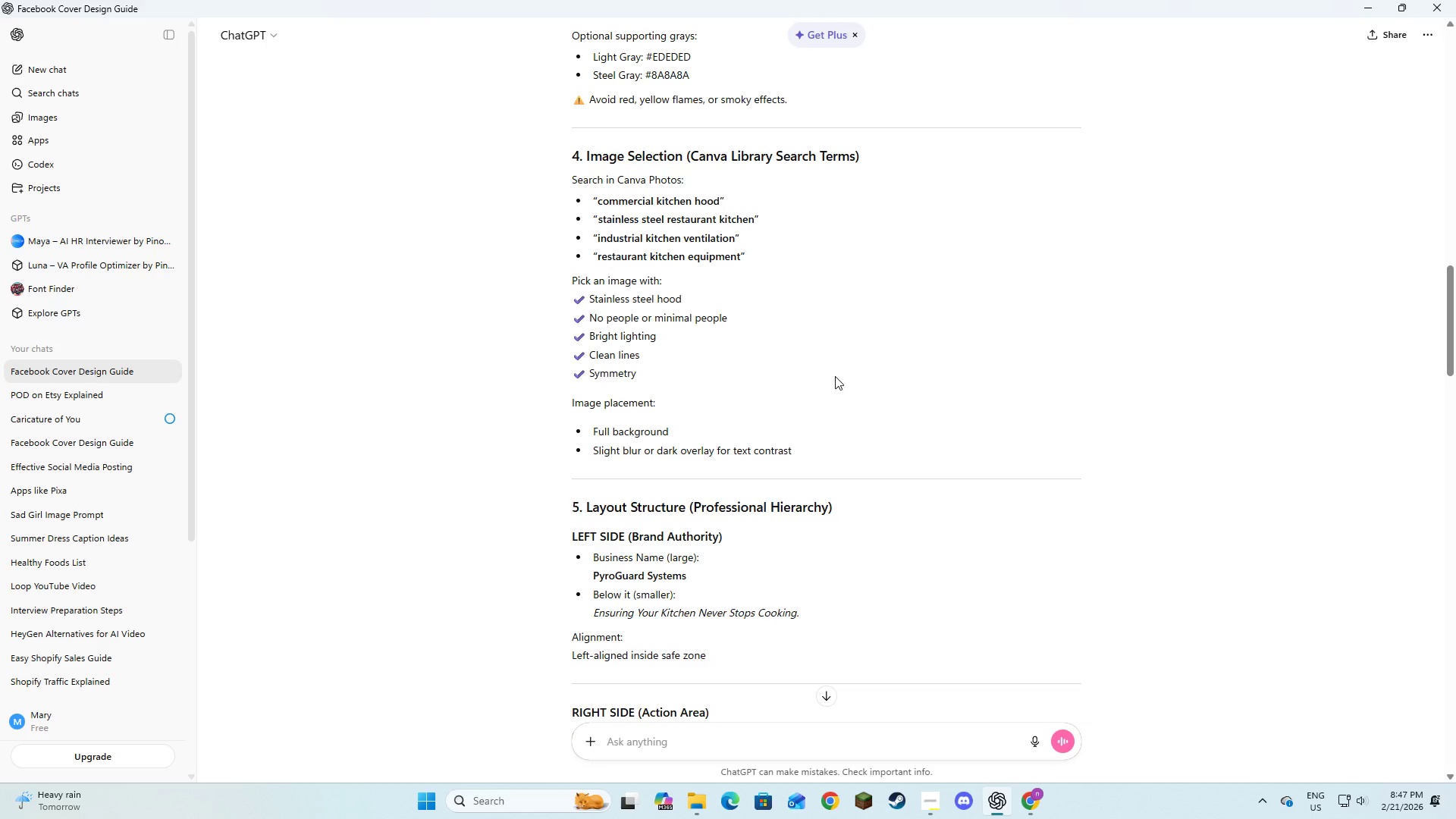 
wait(11.67)
 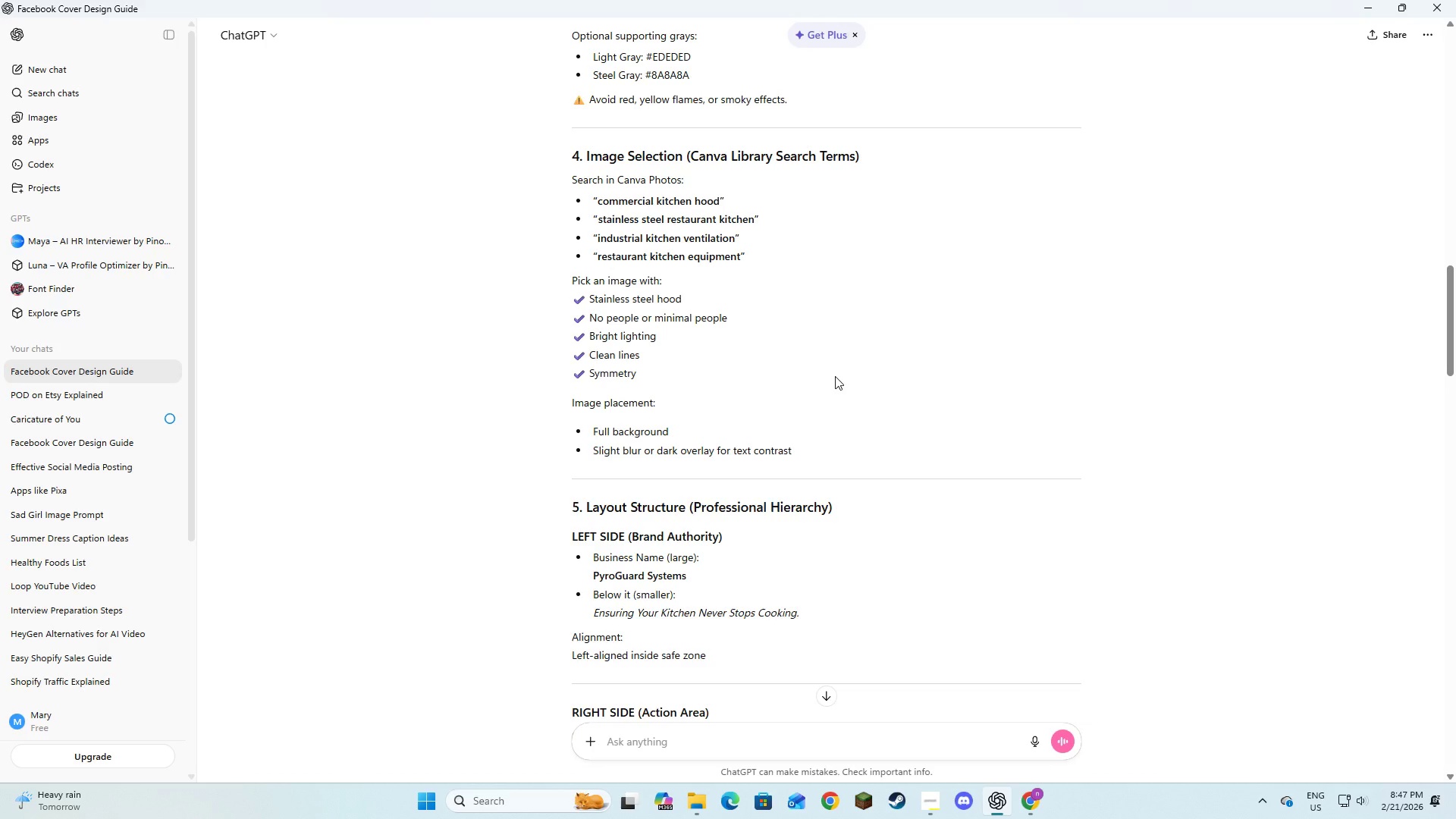 
key(Alt+AltLeft)
 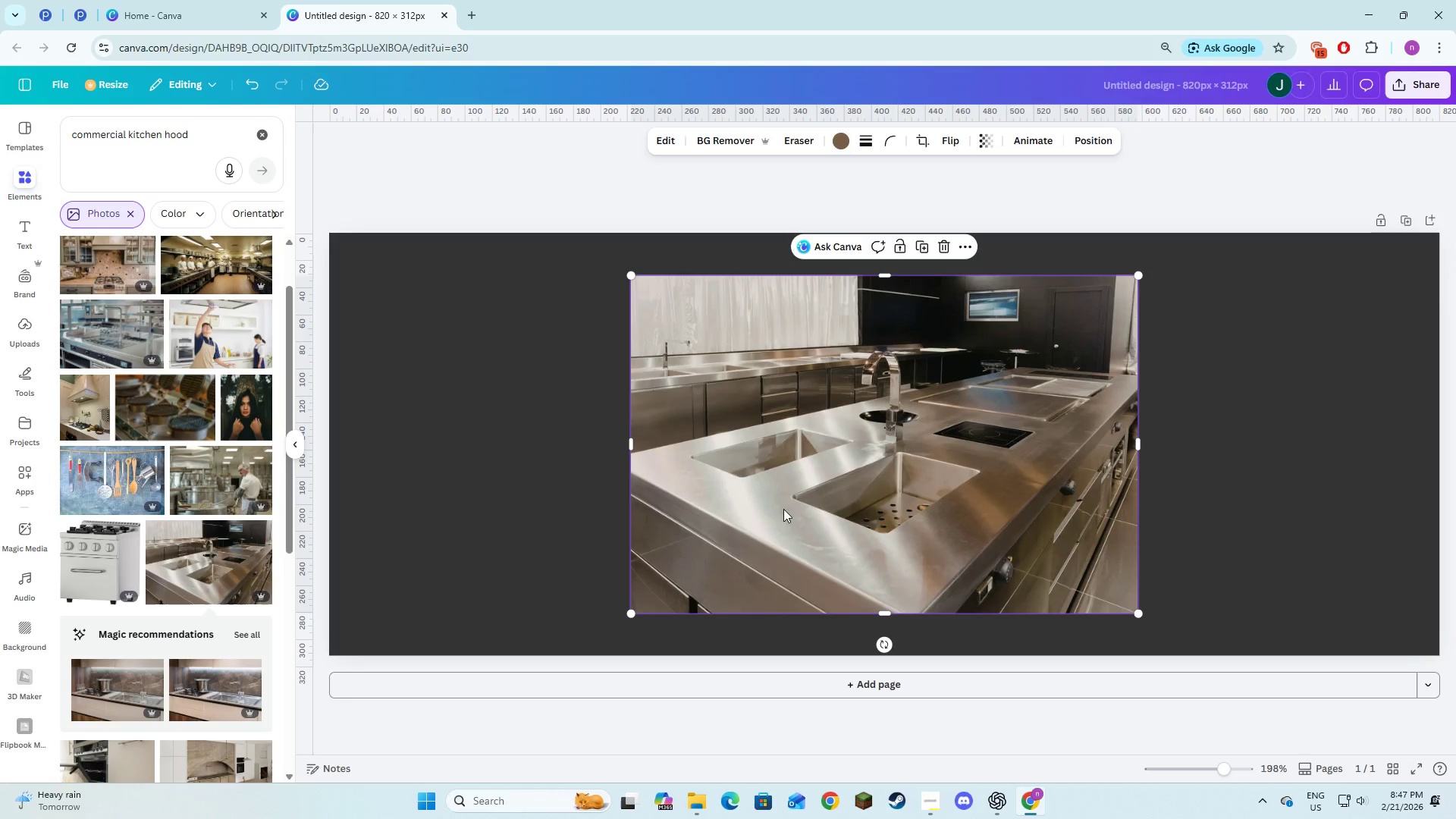 
key(Alt+Tab)
 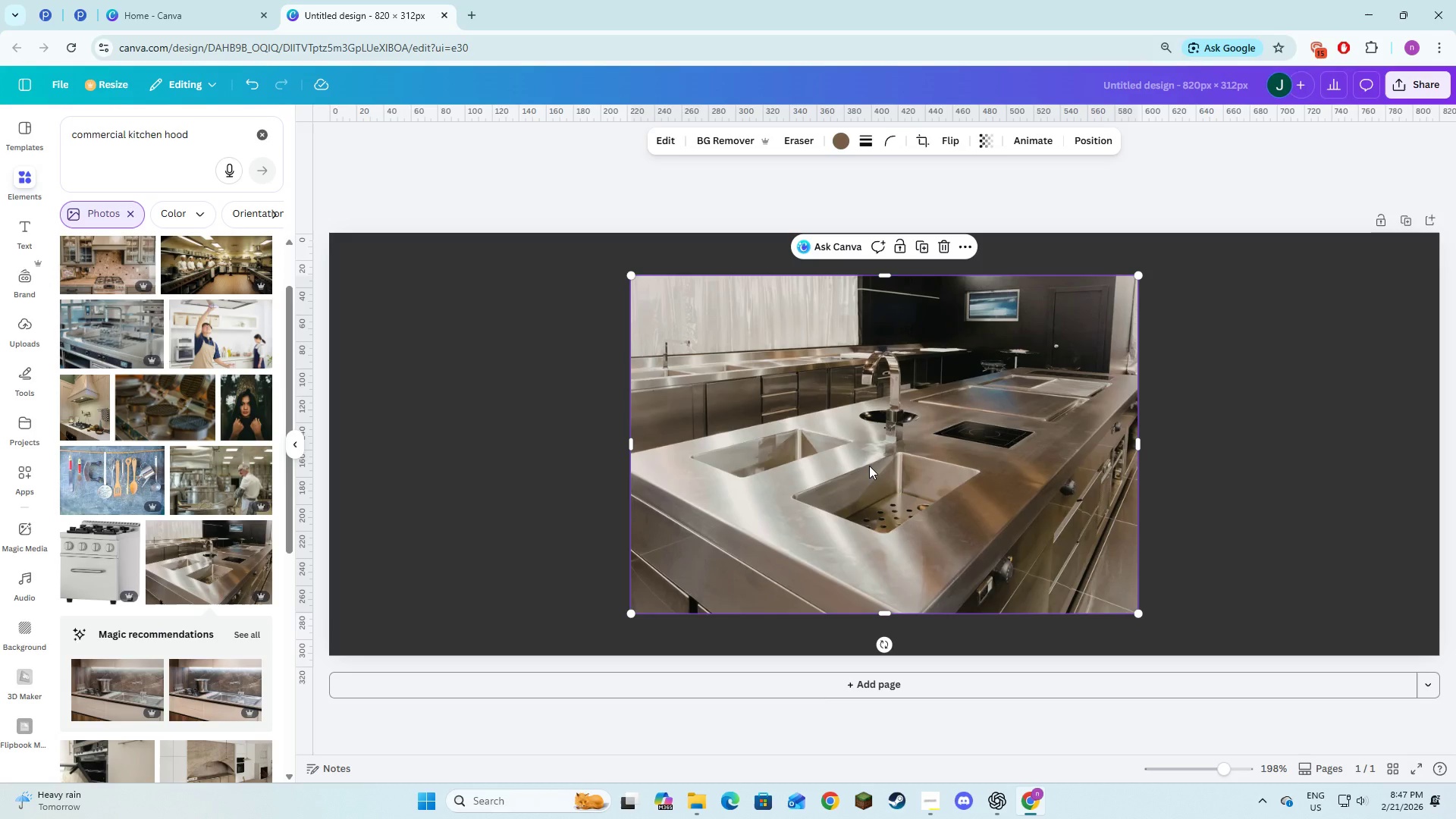 
left_click([869, 466])
 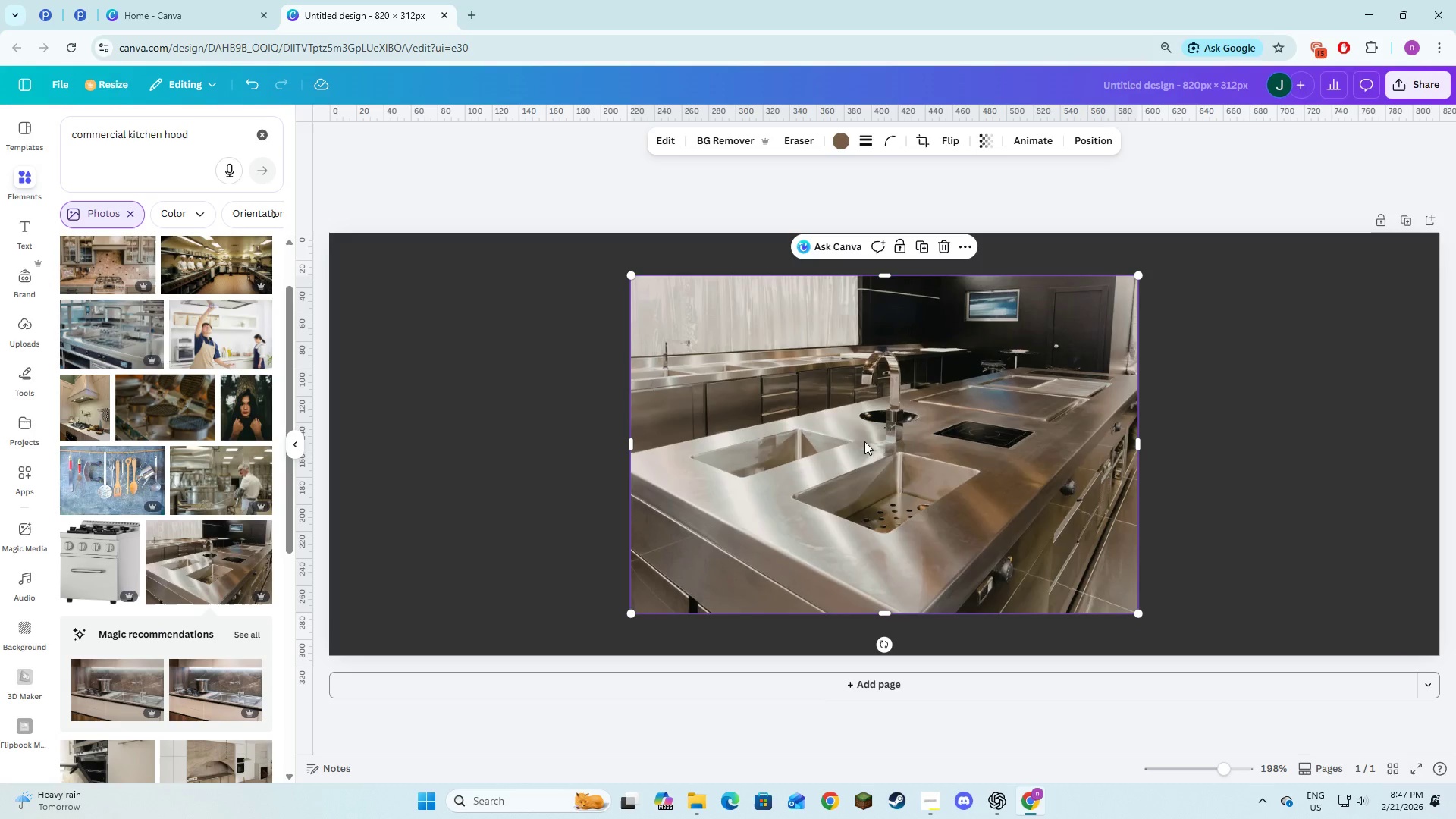 
left_click_drag(start_coordinate=[861, 445], to_coordinate=[654, 446])
 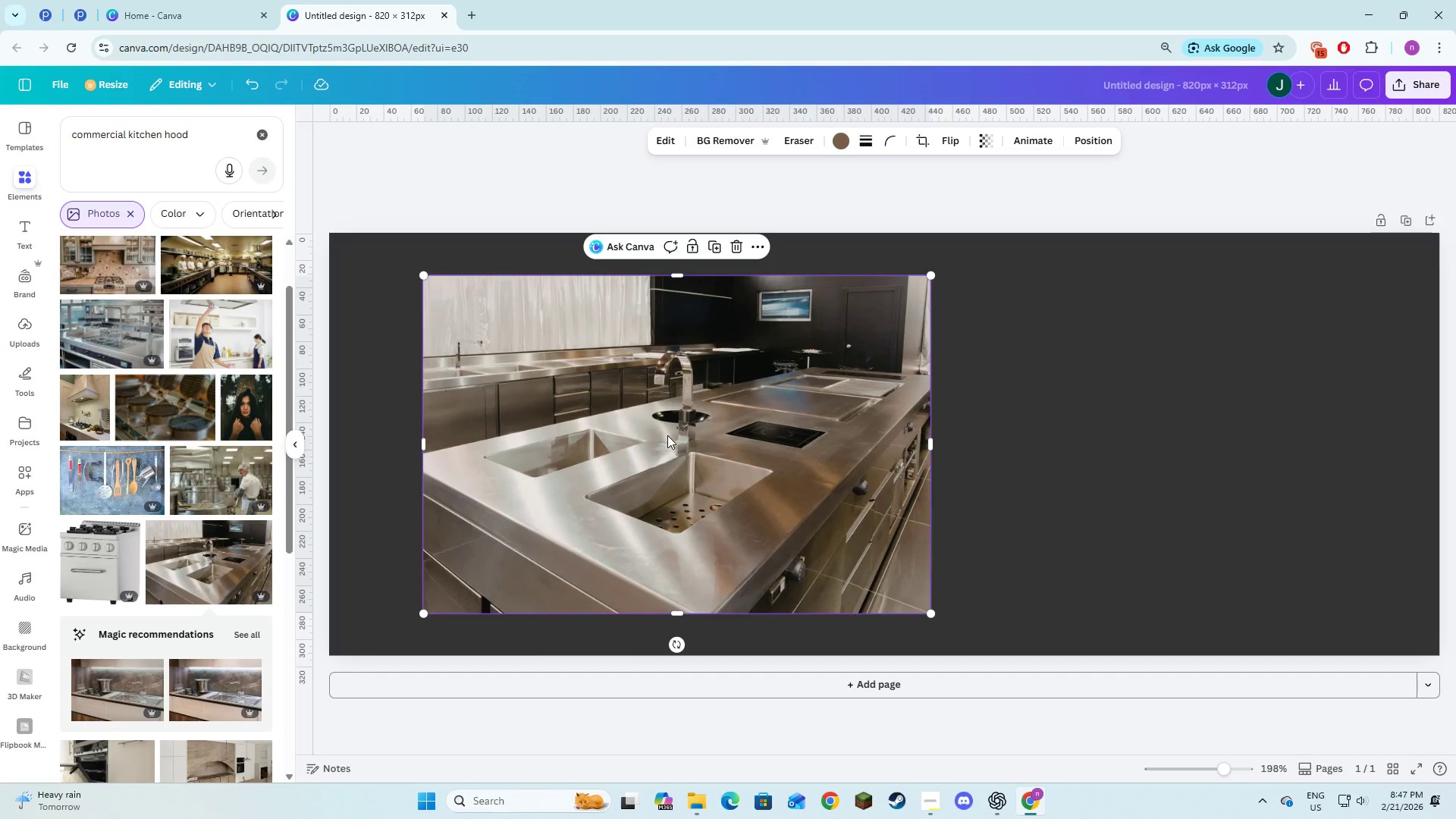 
right_click([665, 439])
 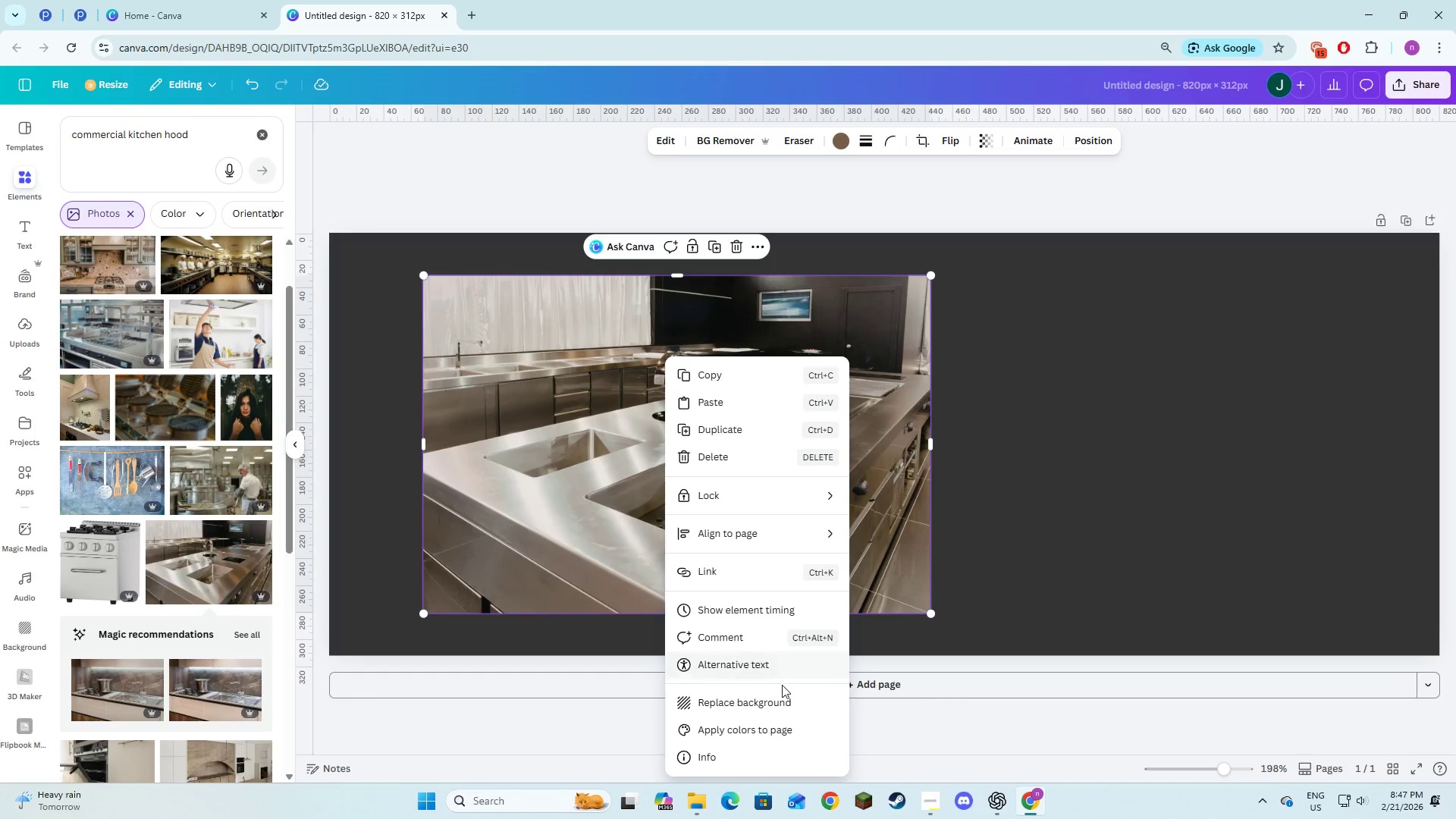 
left_click([780, 694])
 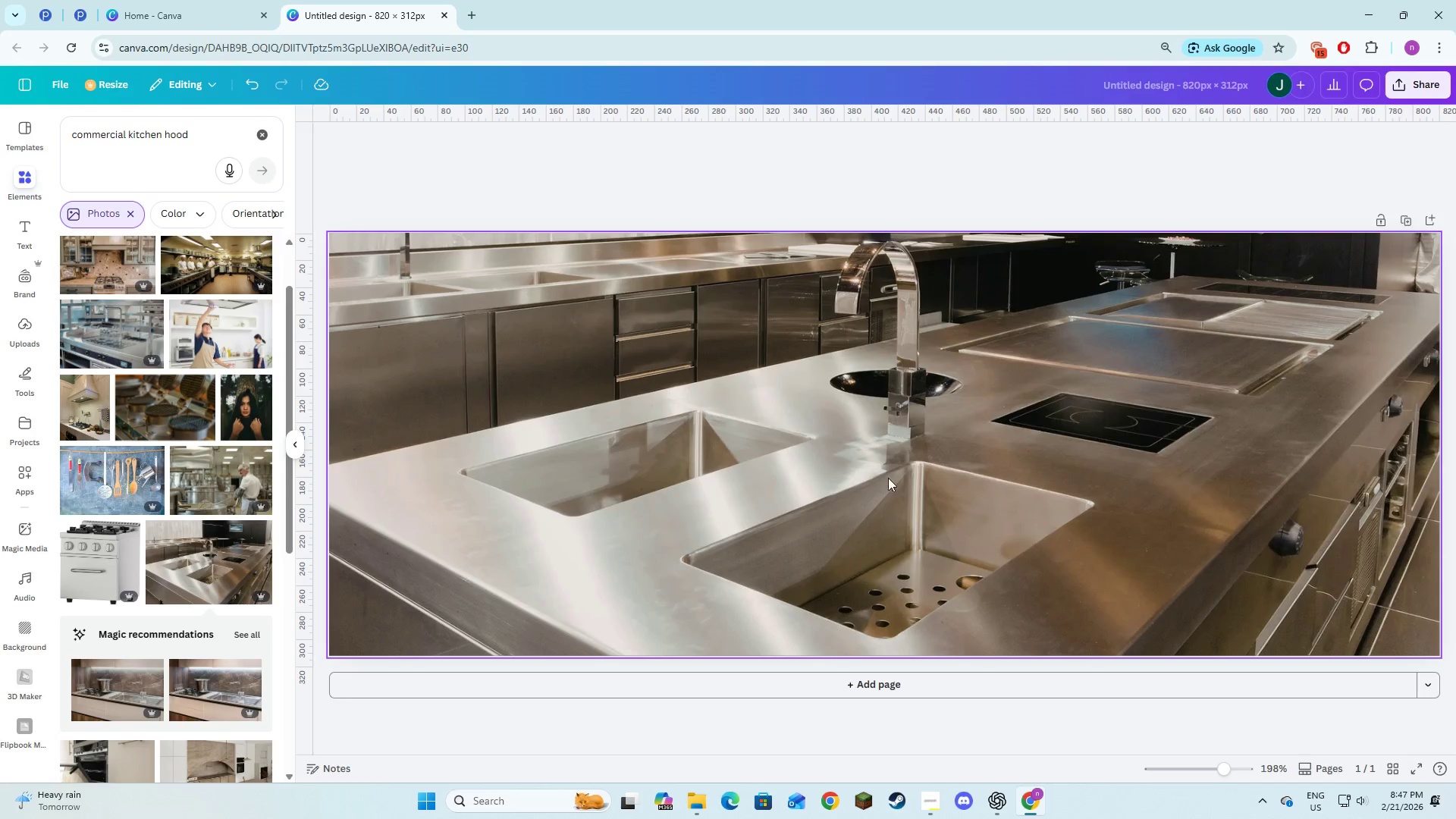 
left_click([894, 466])
 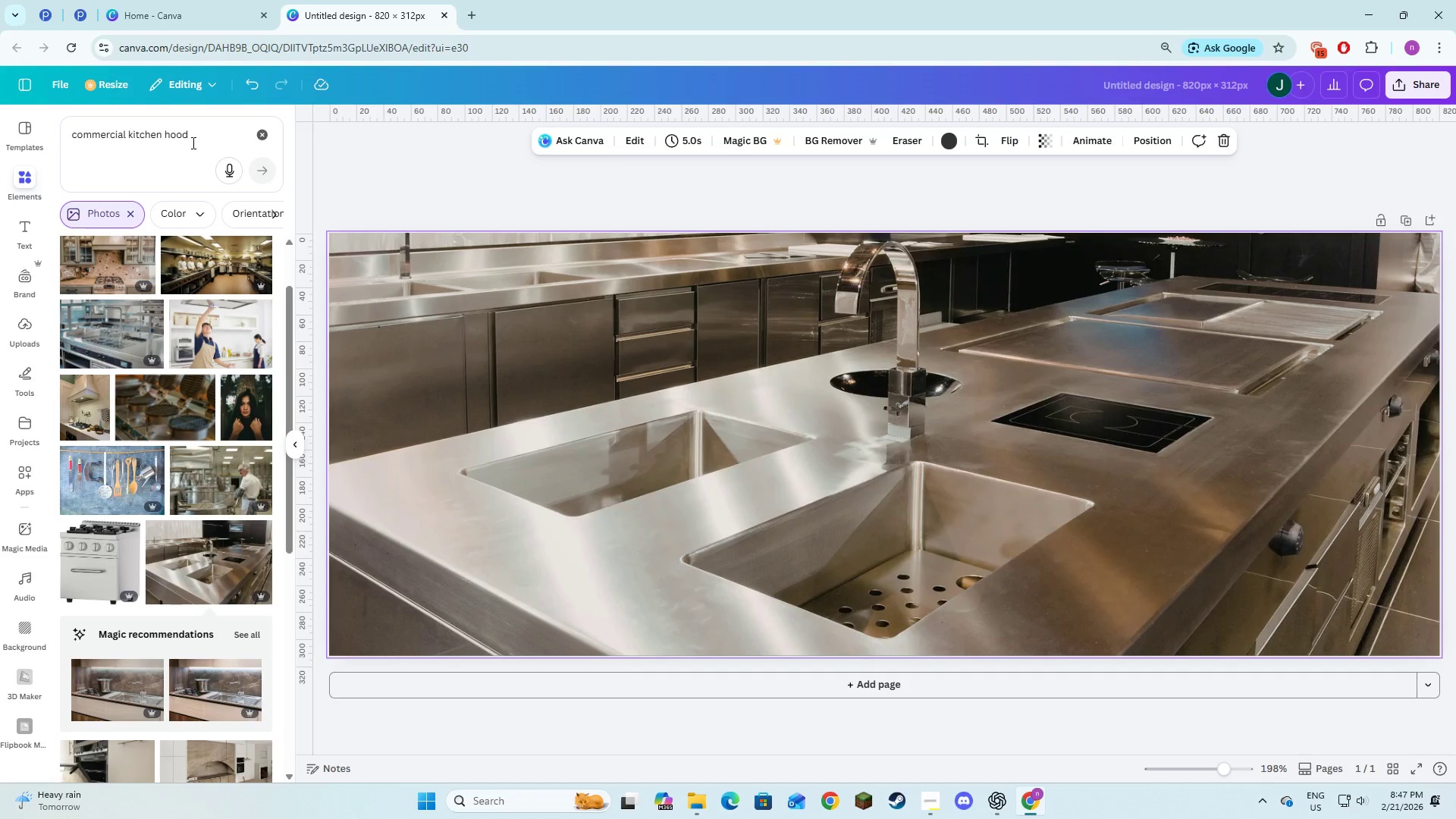 
left_click([255, 139])
 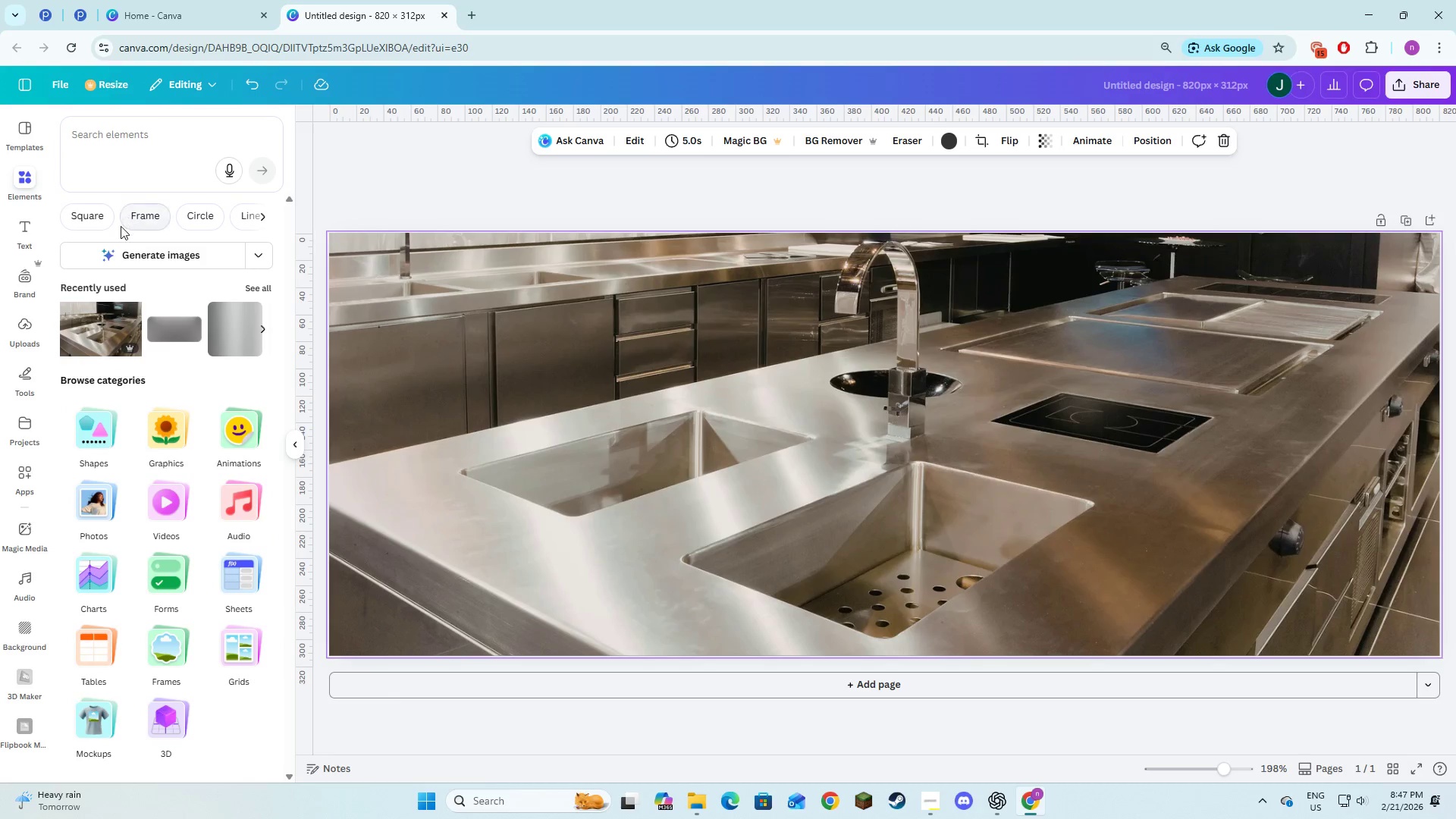 
left_click([99, 218])
 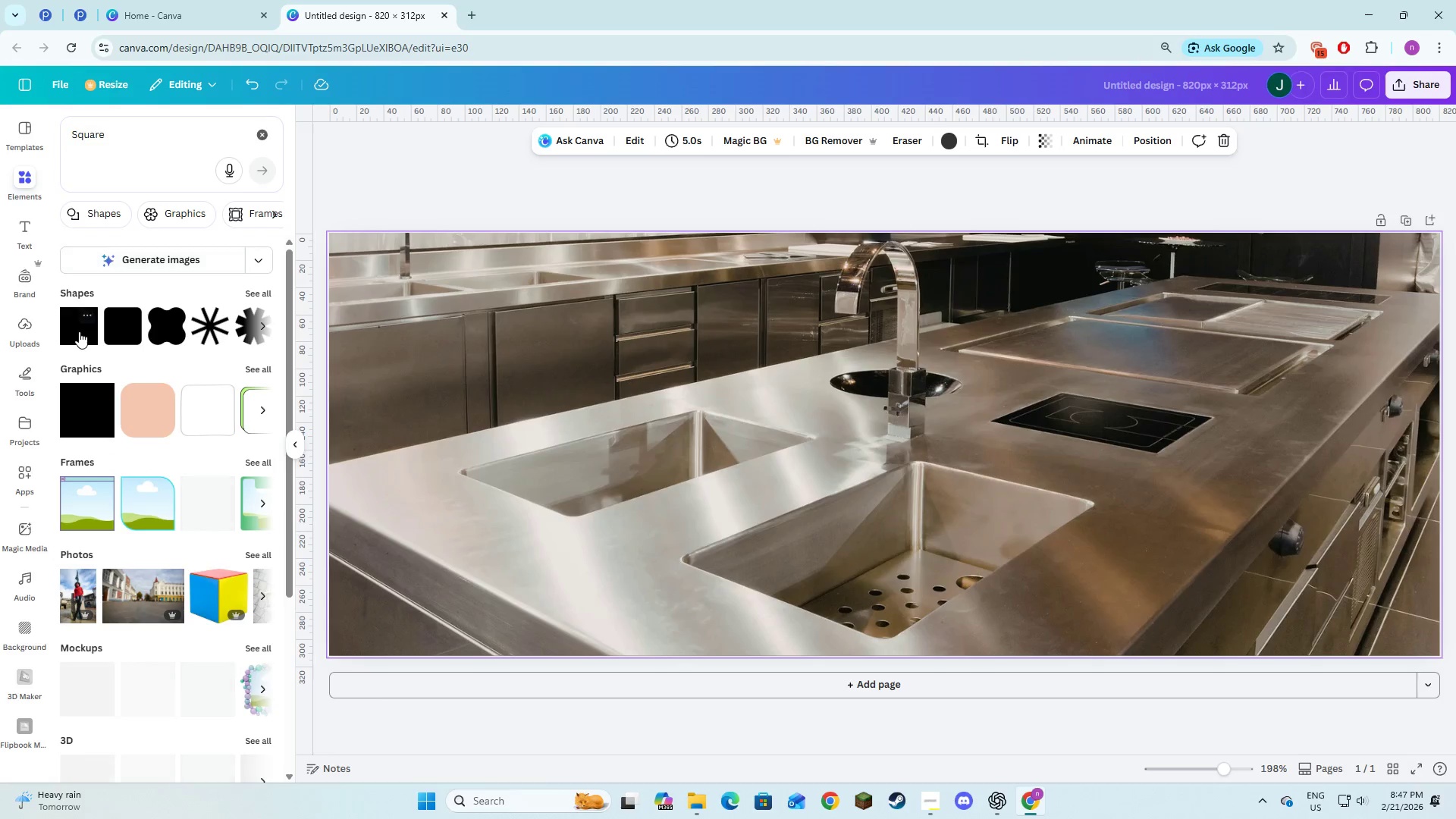 
left_click([79, 331])
 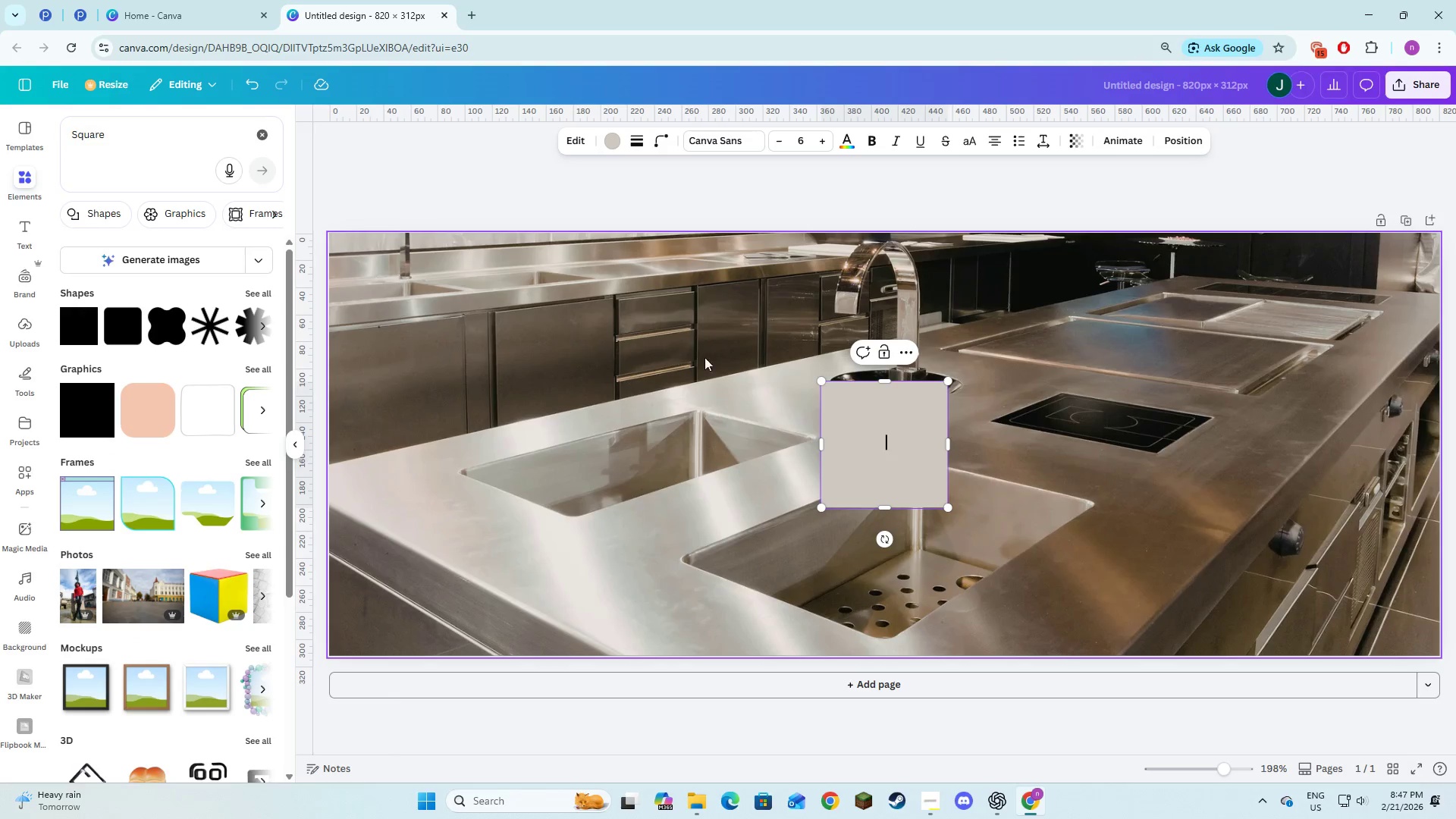 
left_click([739, 366])
 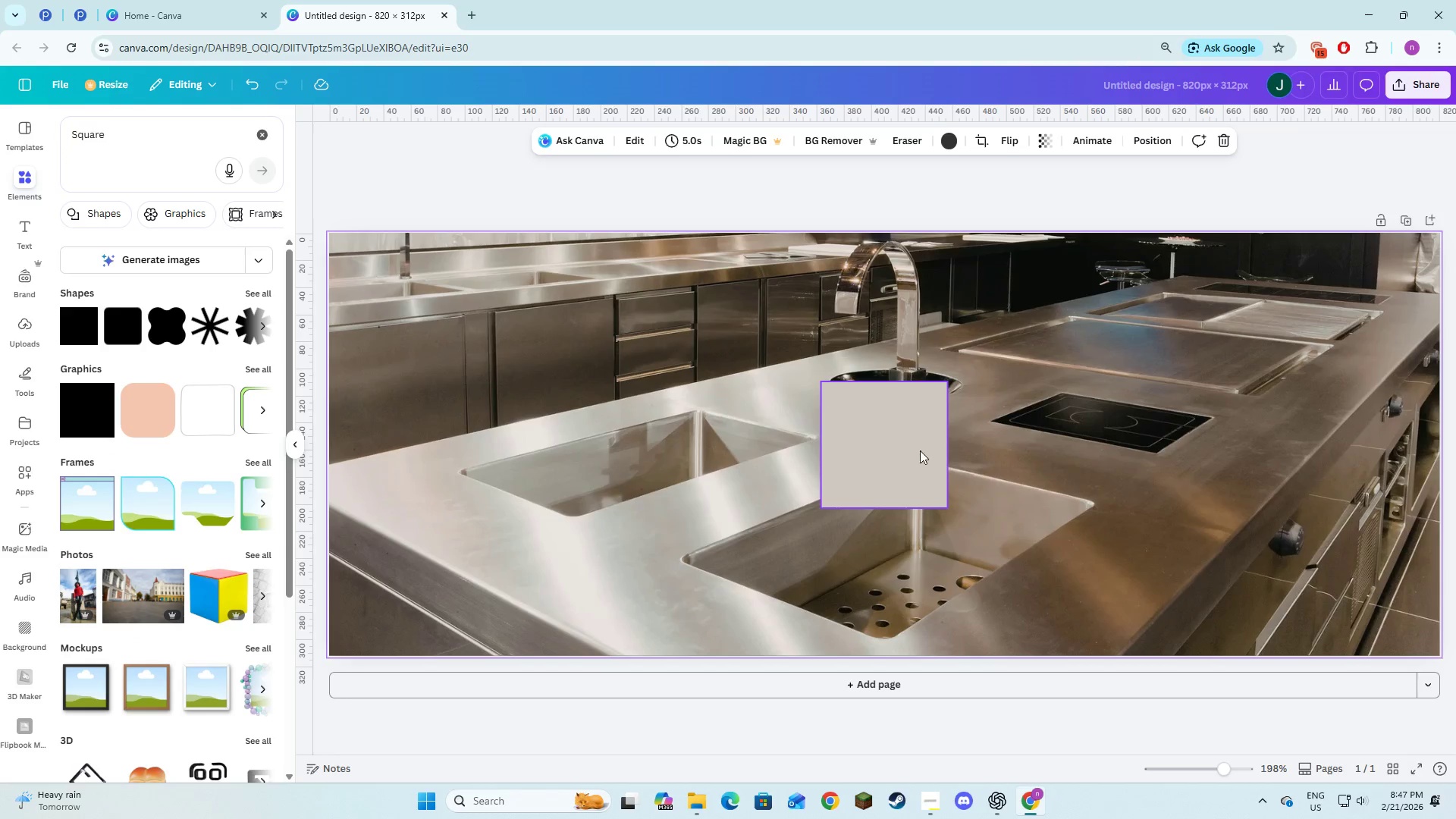 
left_click([933, 450])
 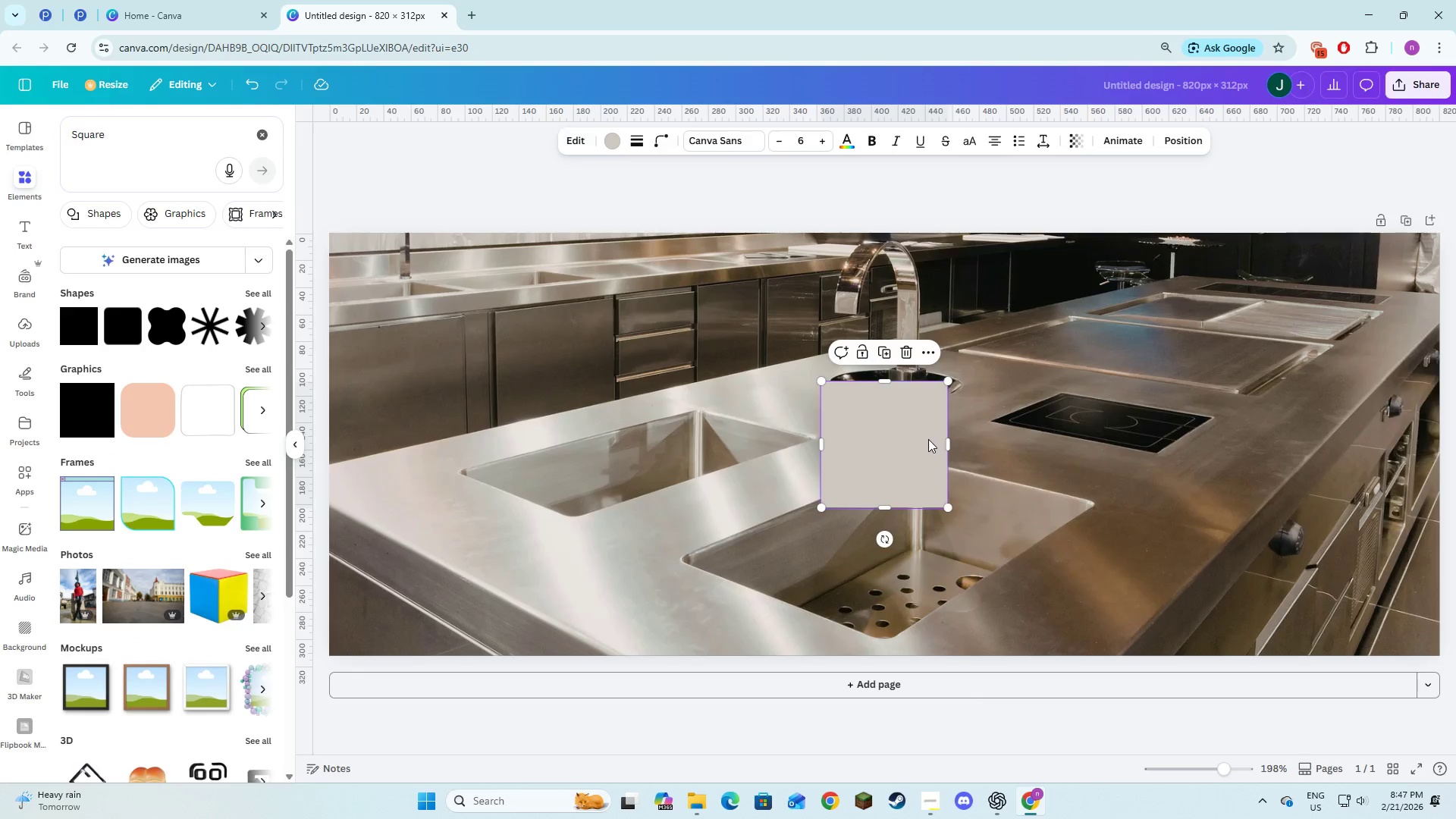 
left_click_drag(start_coordinate=[928, 439], to_coordinate=[438, 293])
 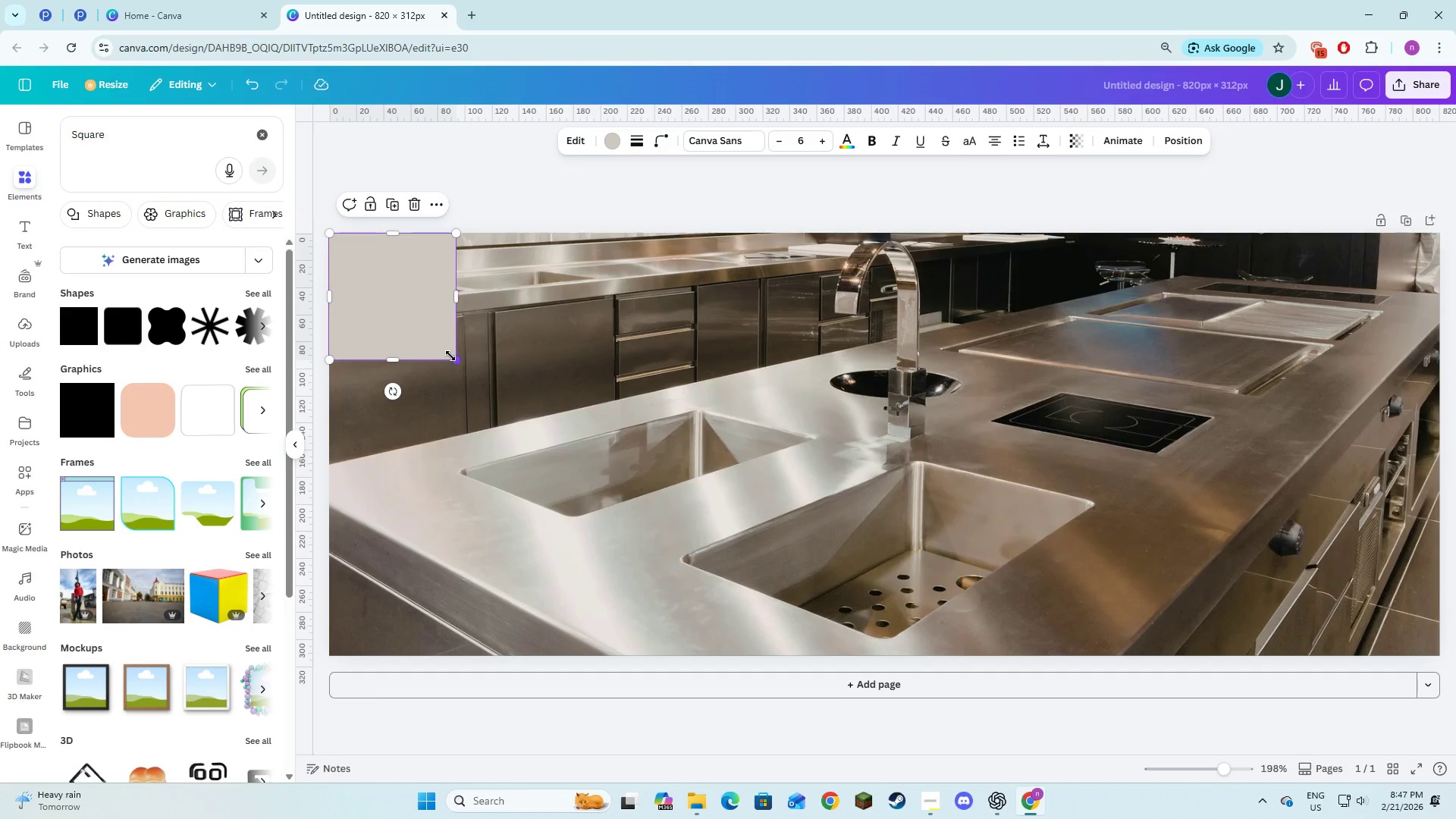 
left_click_drag(start_coordinate=[450, 356], to_coordinate=[1434, 651])
 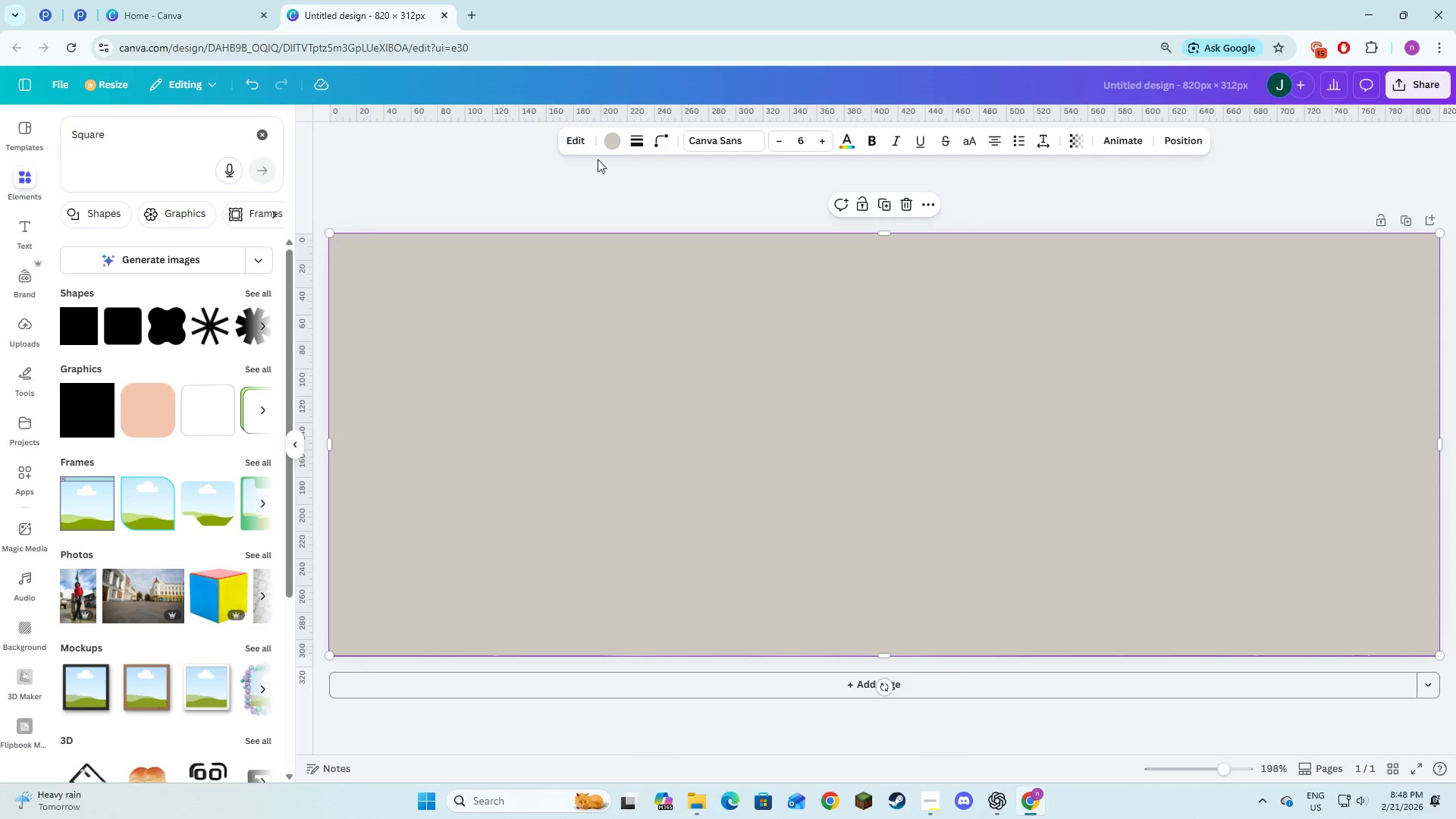 
left_click([609, 149])
 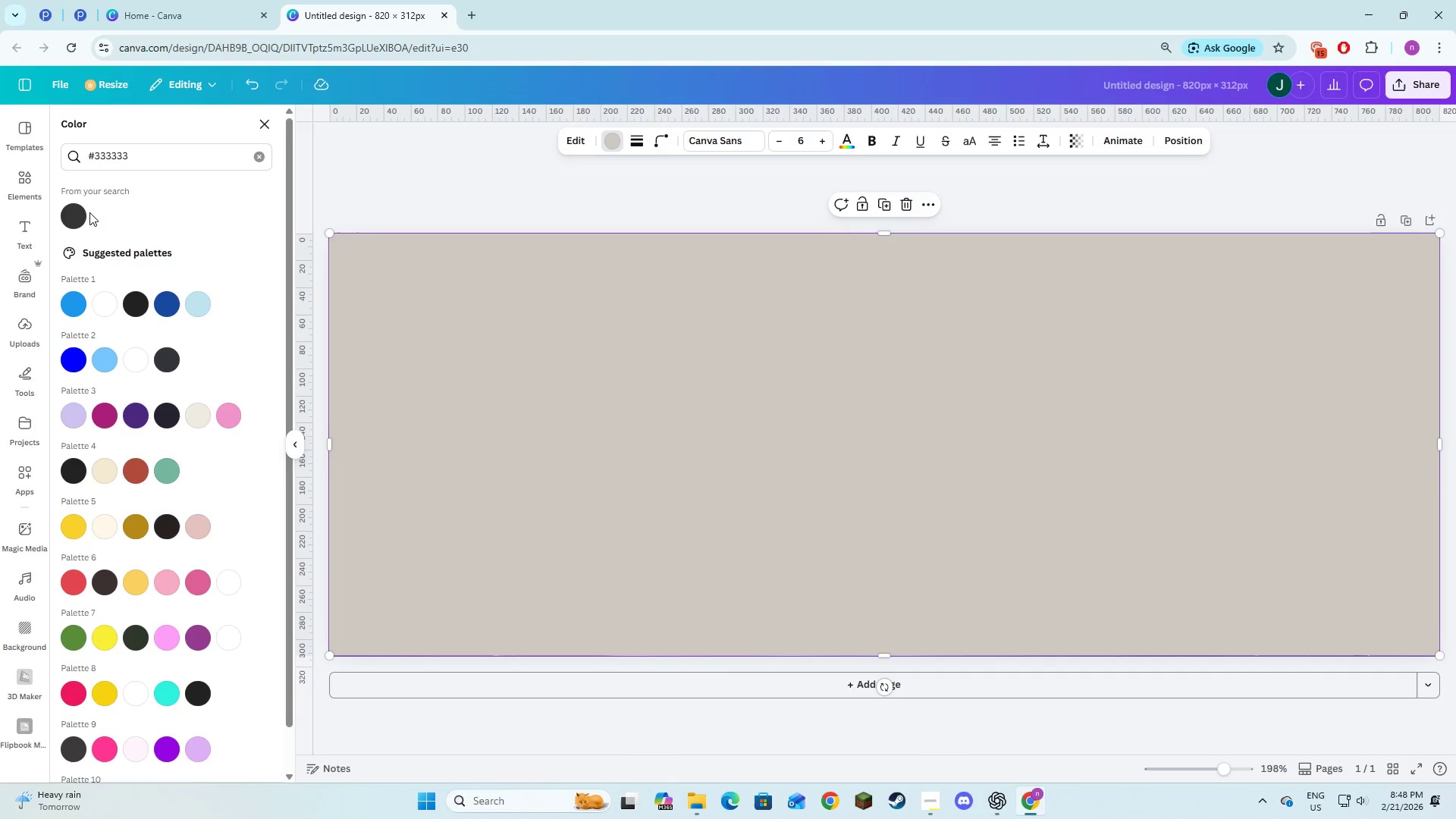 
left_click([77, 221])
 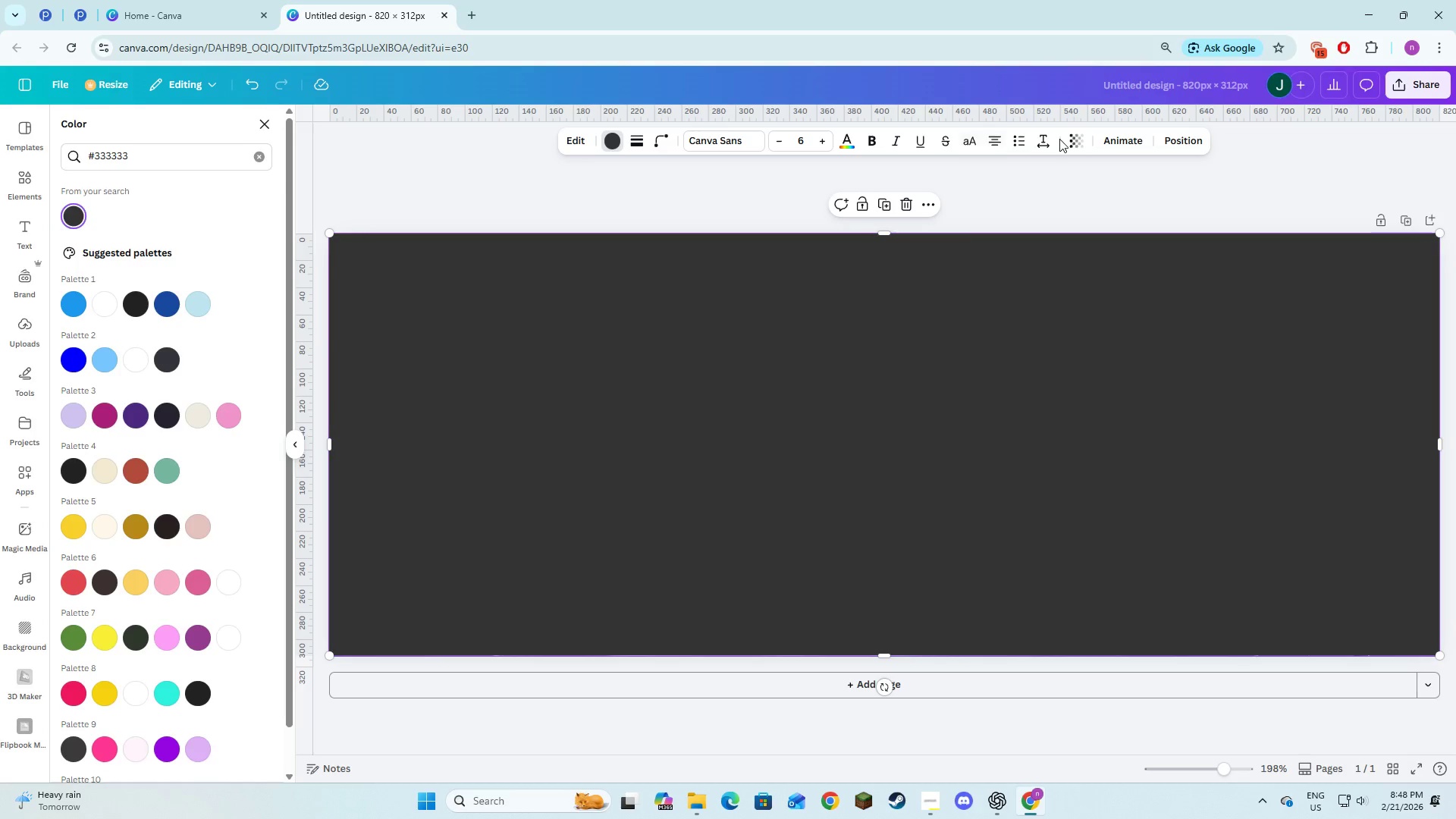 
left_click([1068, 141])
 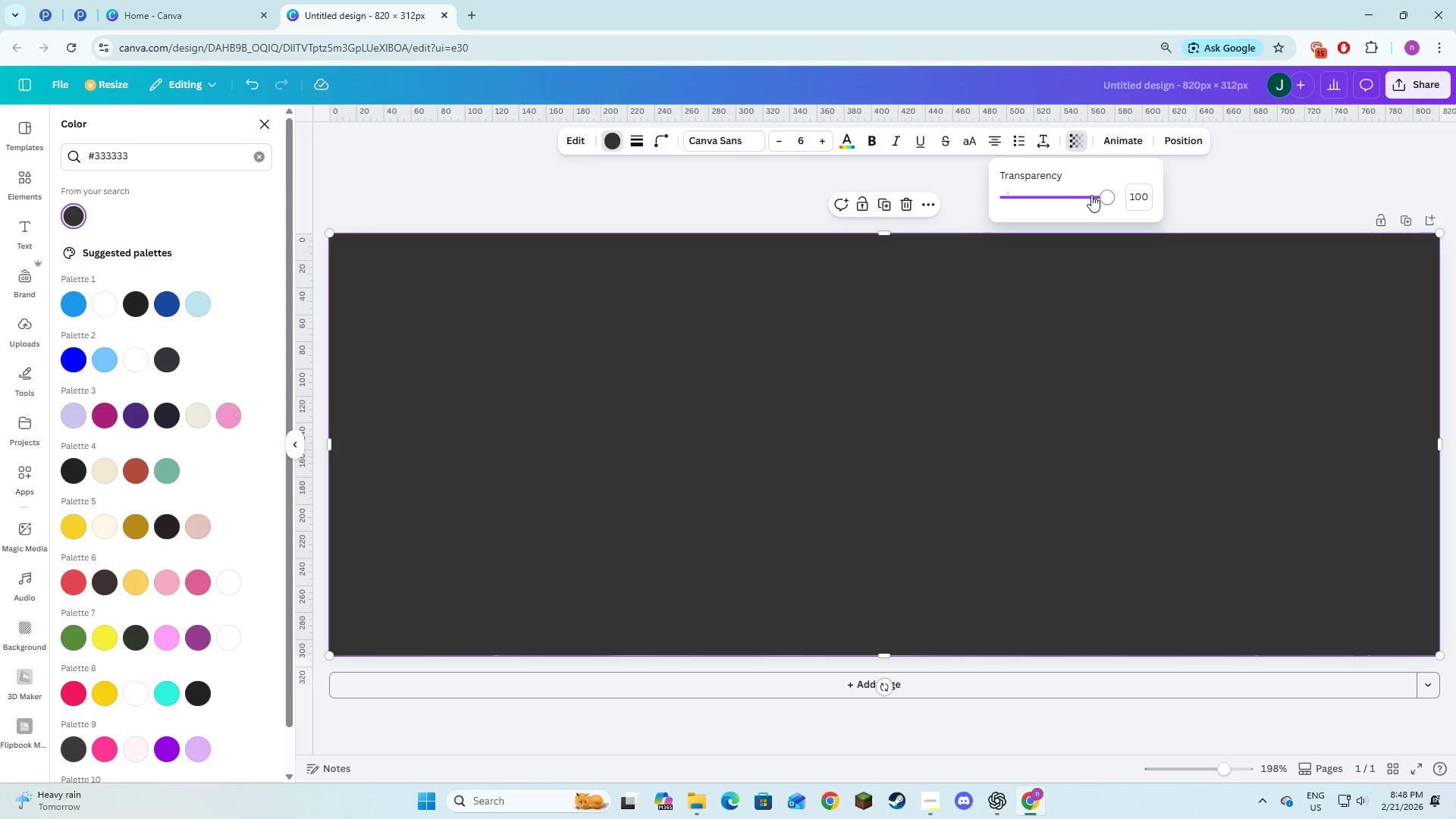 
left_click_drag(start_coordinate=[1100, 196], to_coordinate=[1039, 211])
 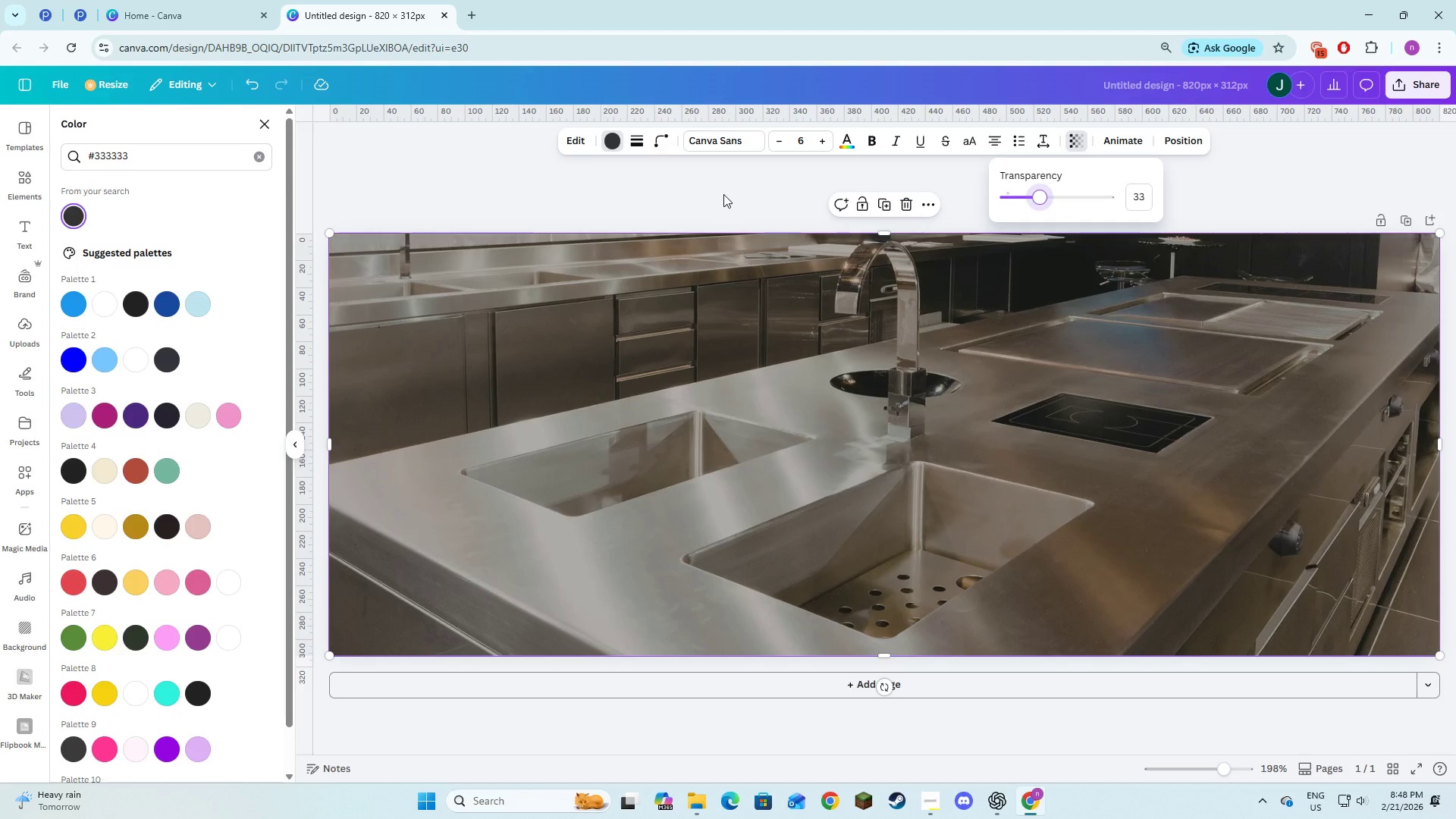 
left_click([723, 194])
 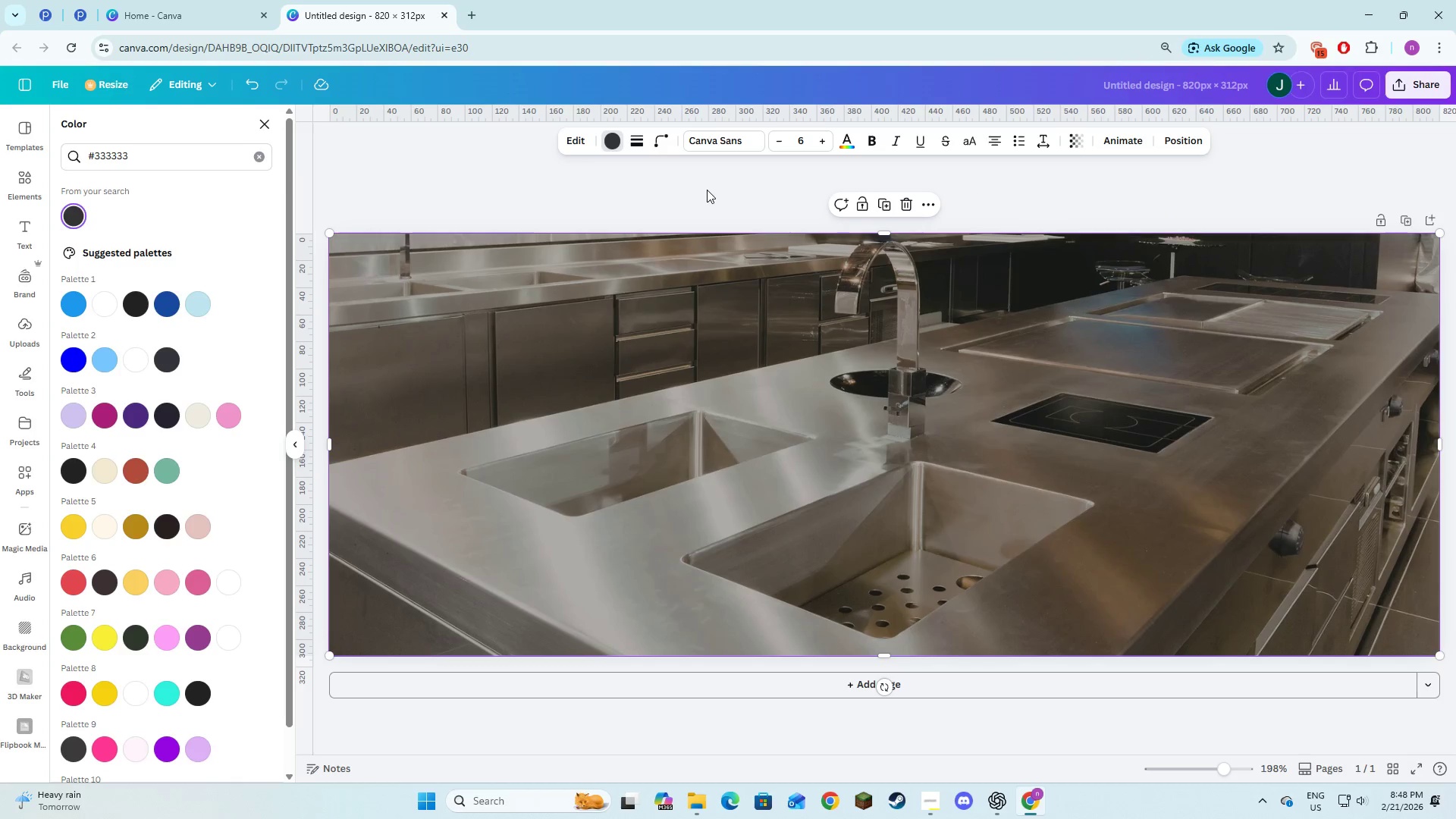 
left_click([707, 190])
 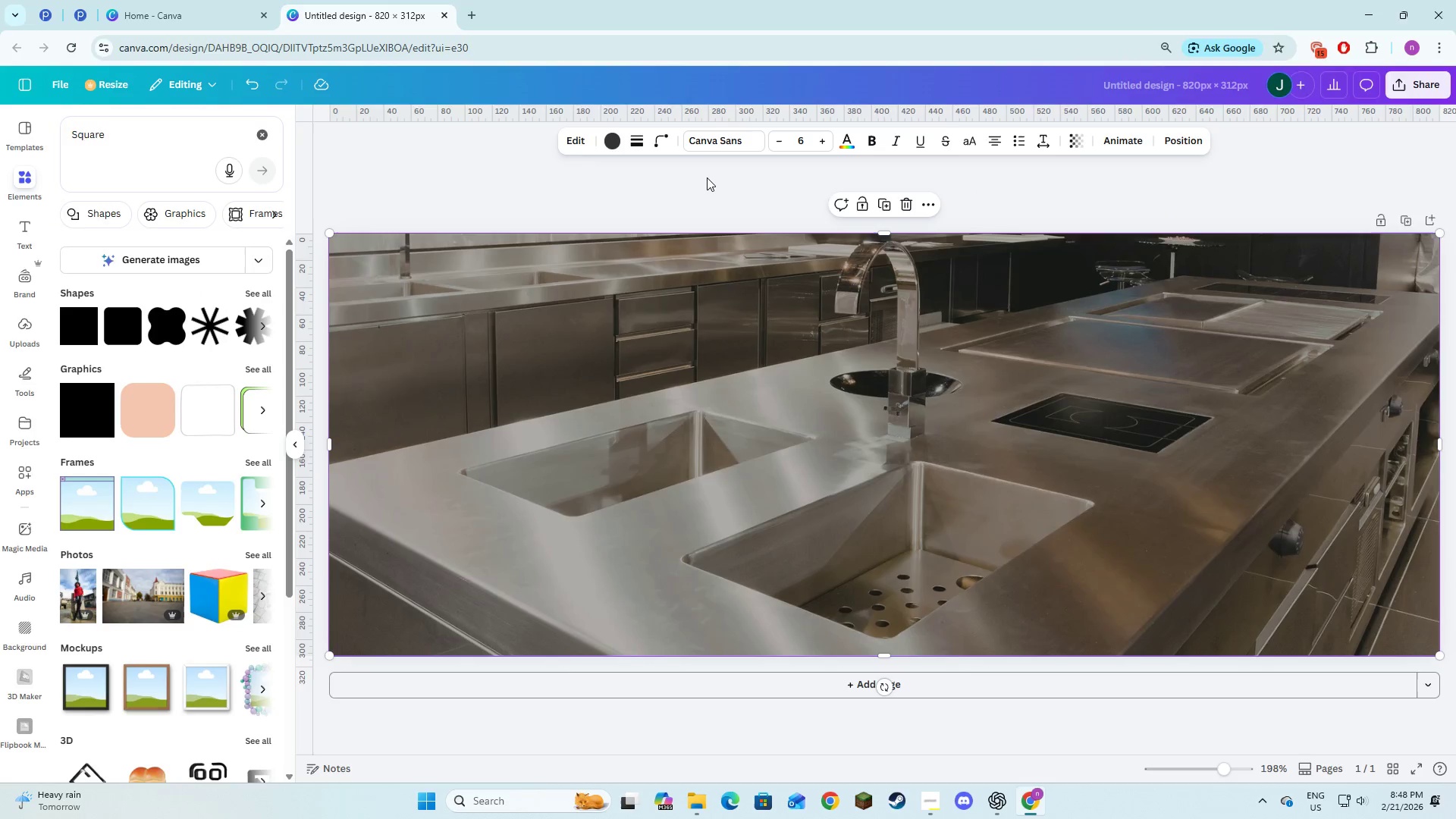 
key(Alt+AltLeft)
 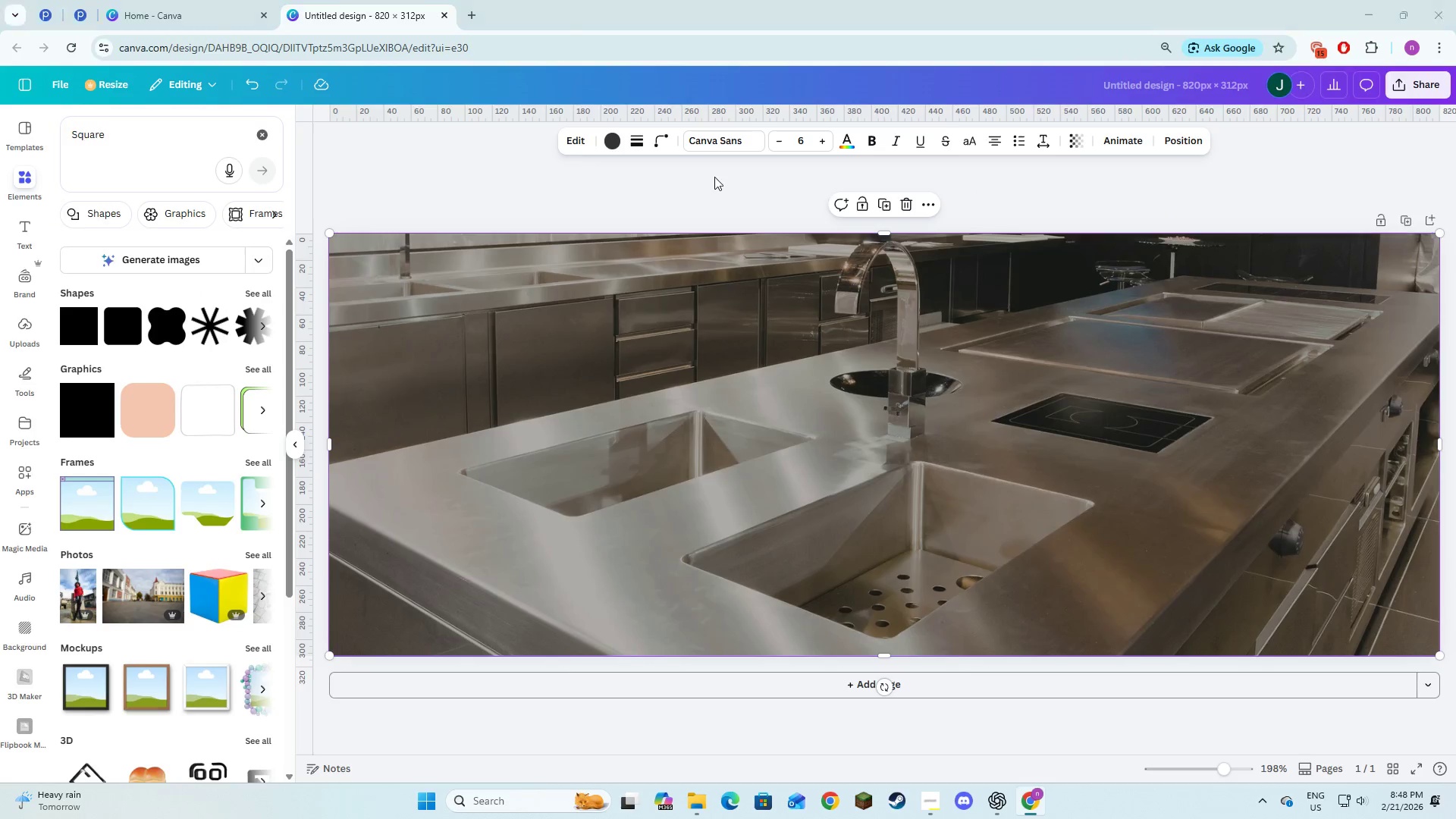 
key(Alt+Tab)
 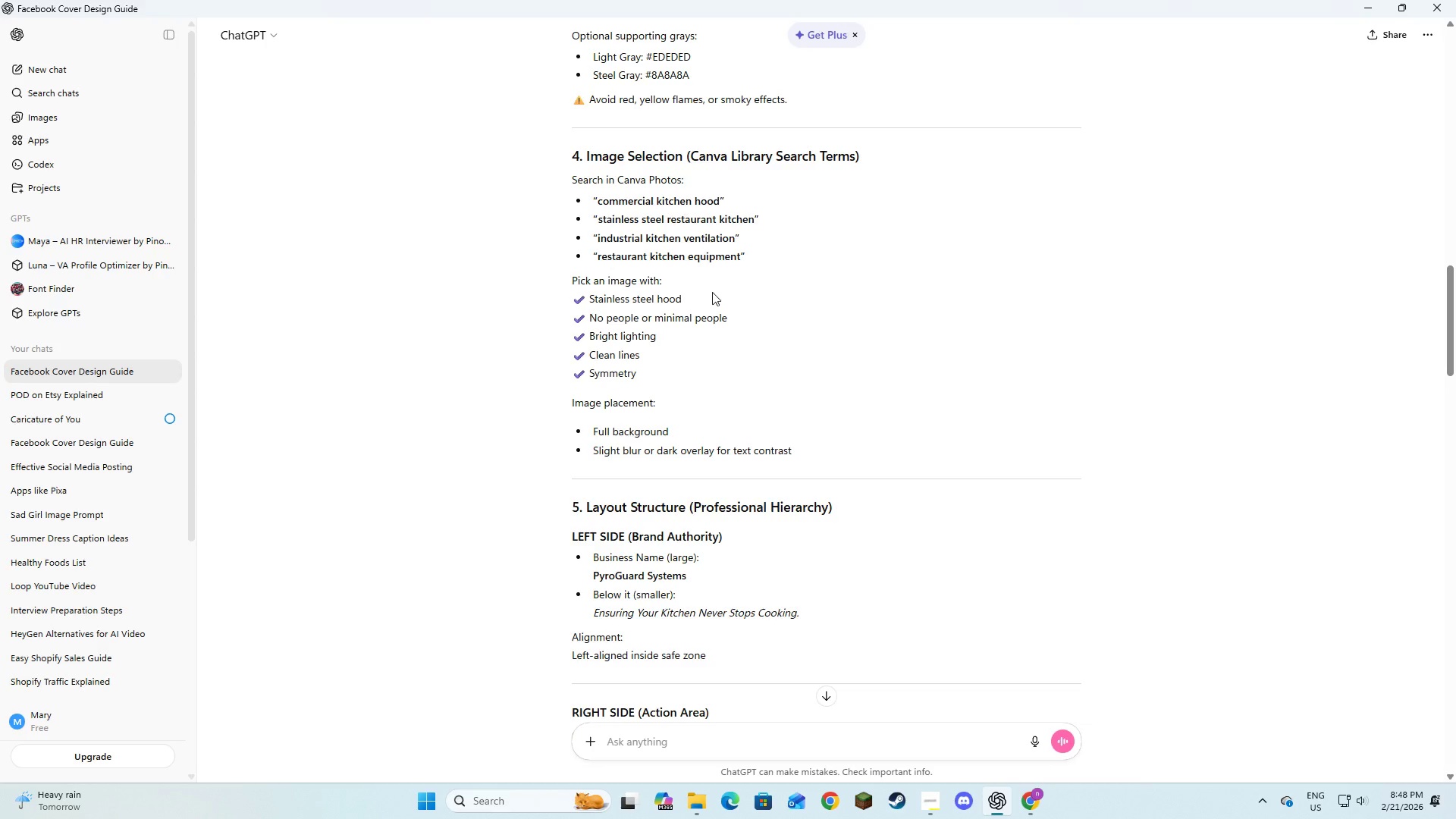 
left_click([724, 318])
 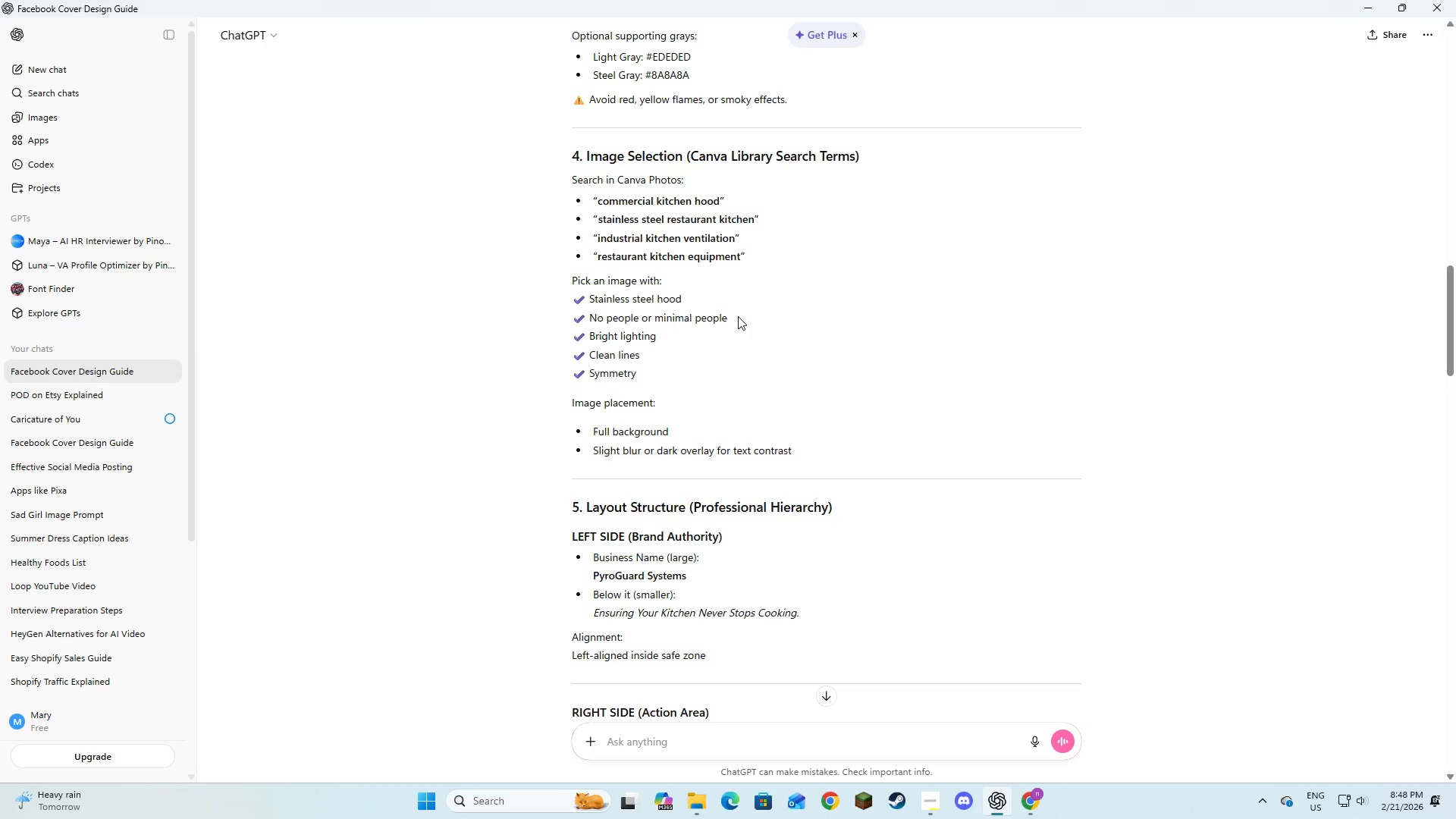 
scroll: coordinate [738, 316], scroll_direction: down, amount: 3.0
 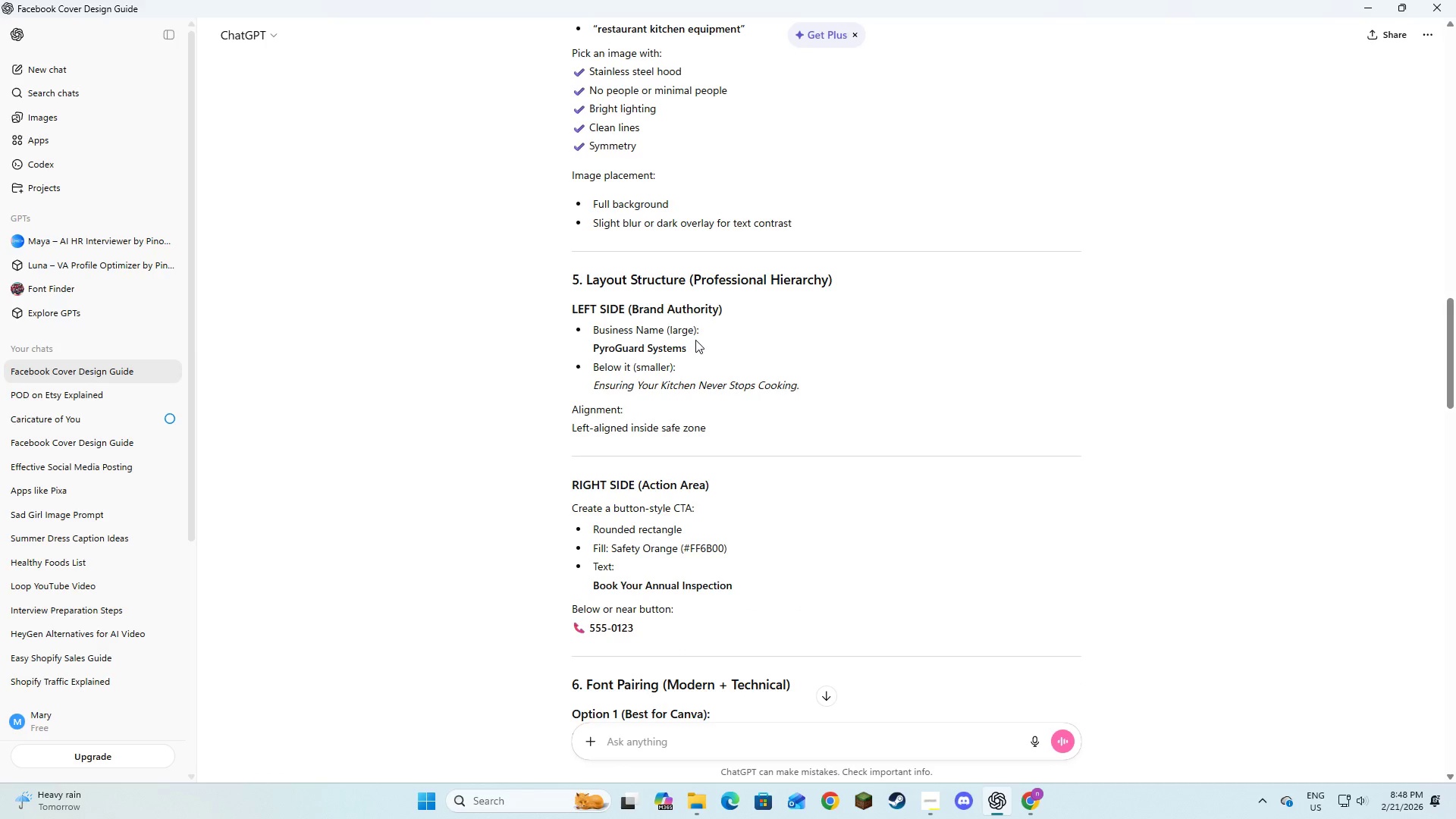 
left_click_drag(start_coordinate=[693, 350], to_coordinate=[593, 353])
 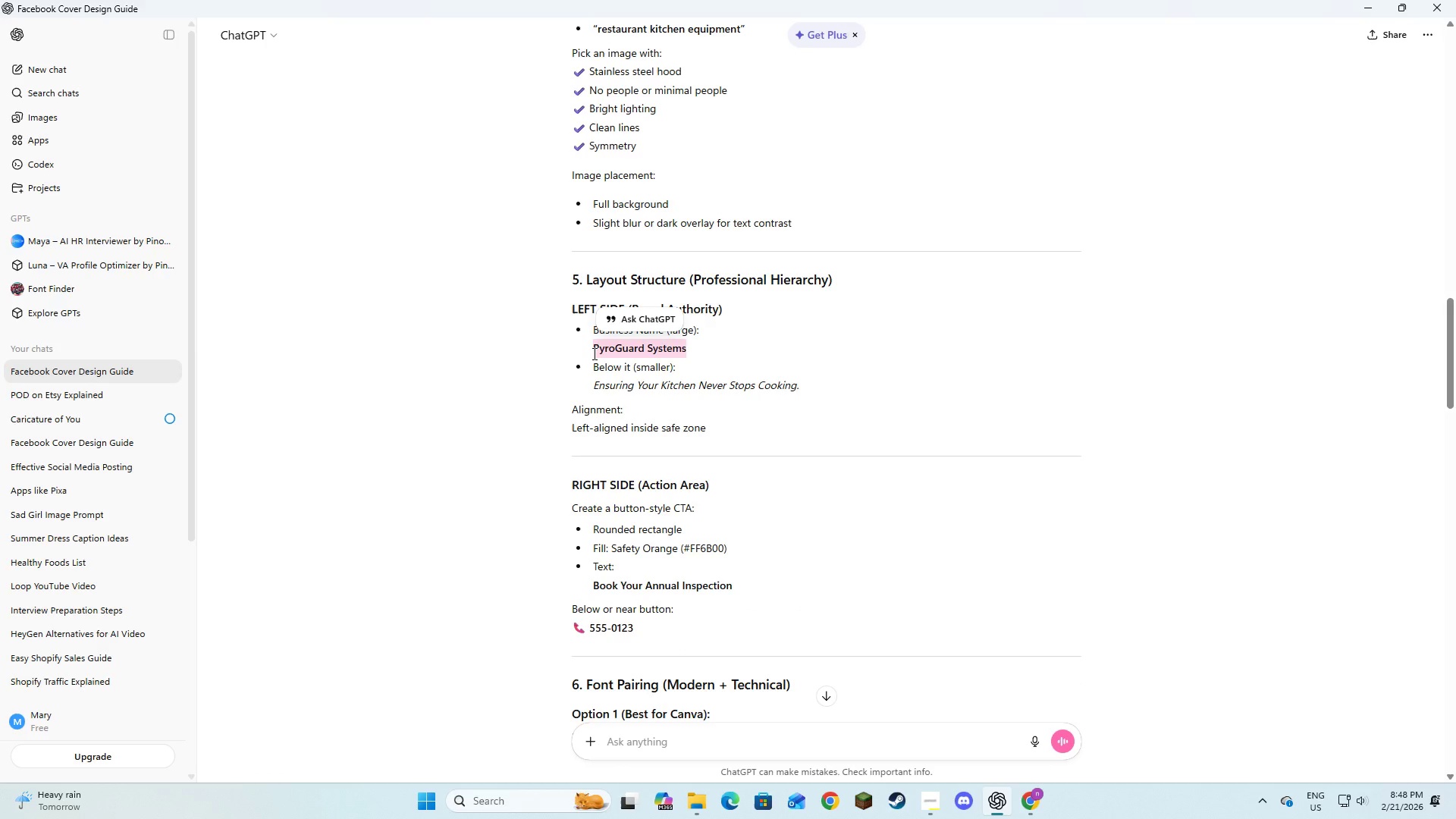 
key(Control+C)
 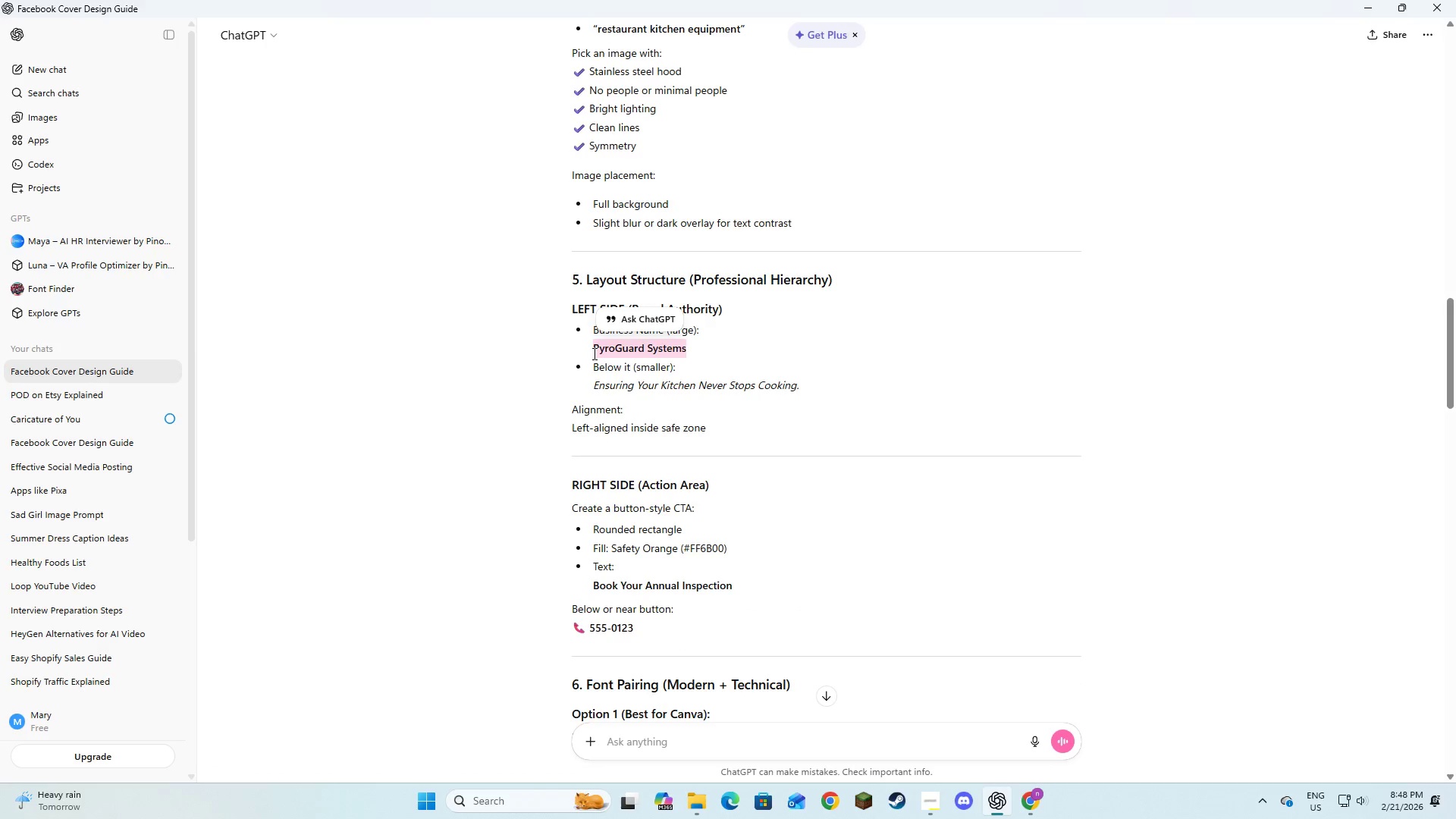 
key(Control+C)
 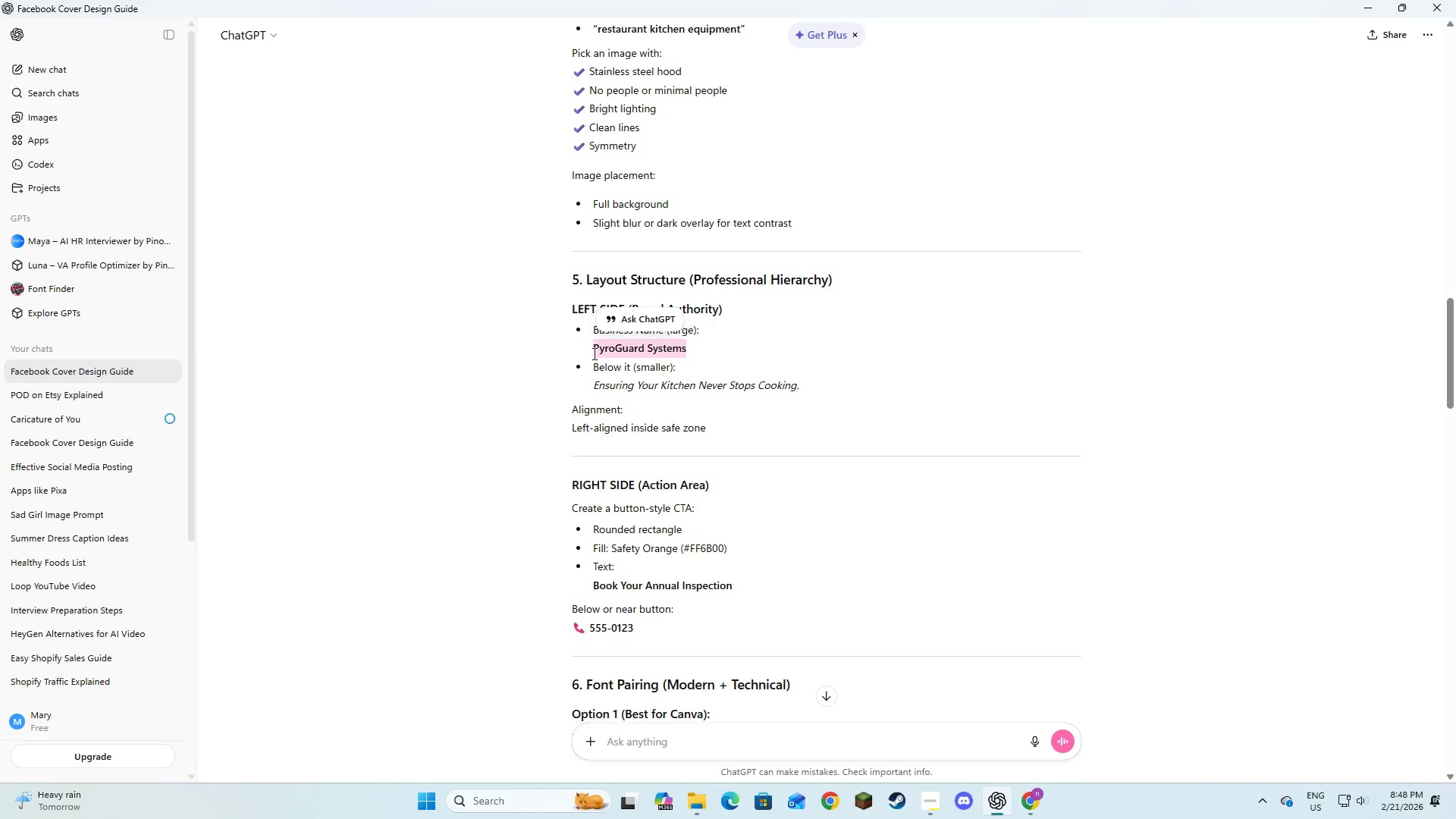 
key(Control+C)
 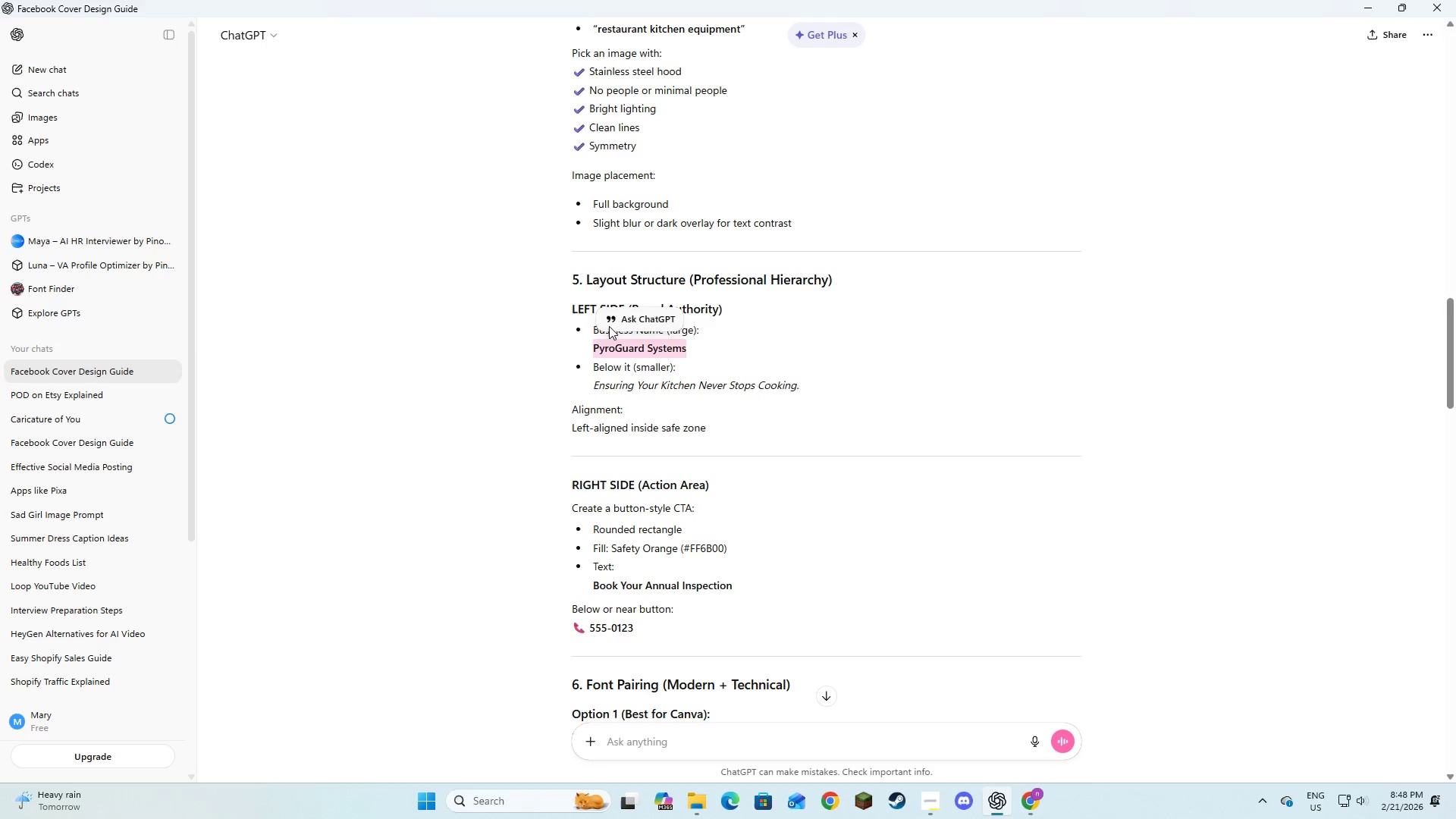 
key(Alt+AltLeft)
 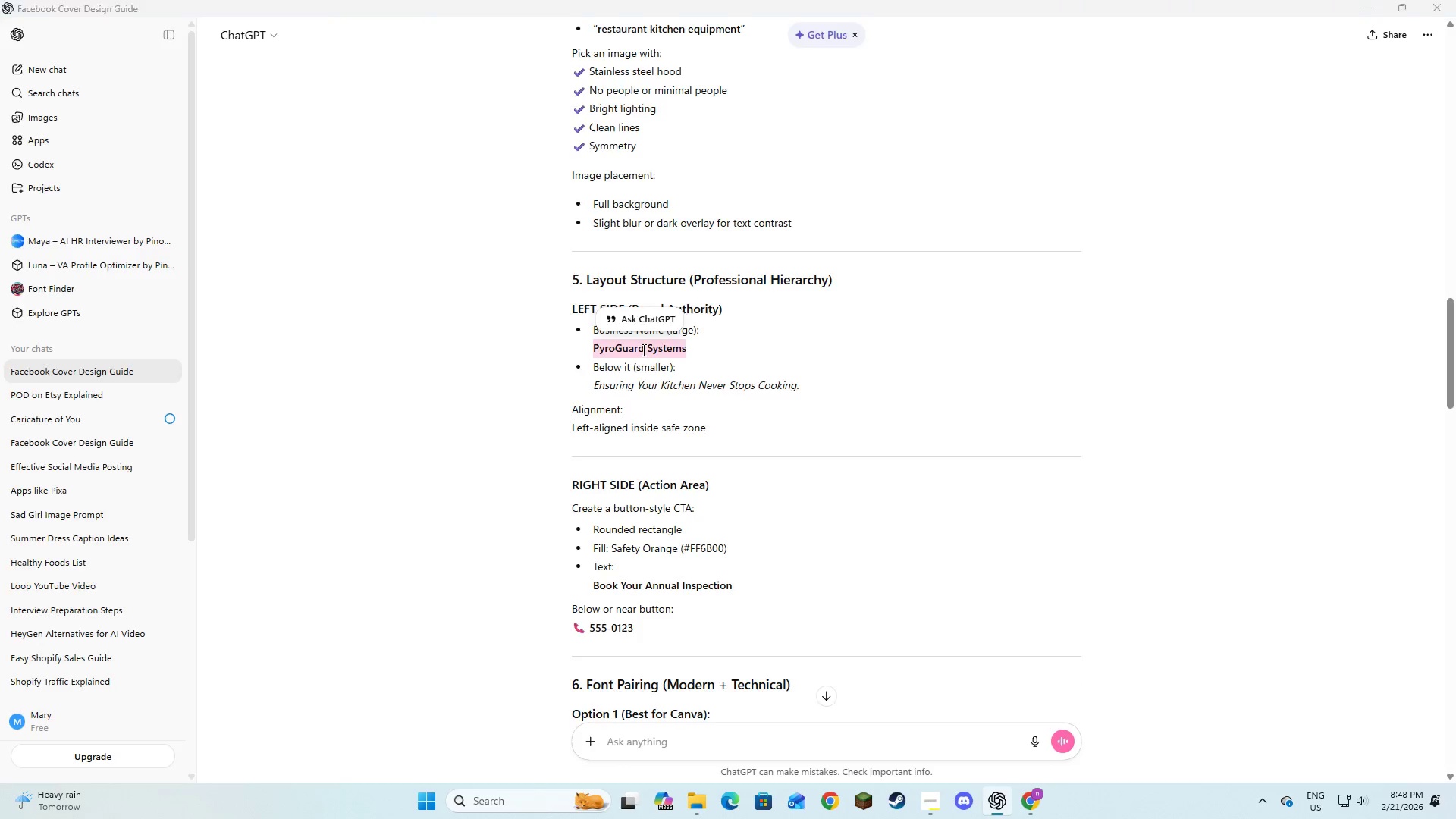 
key(Alt+Tab)
 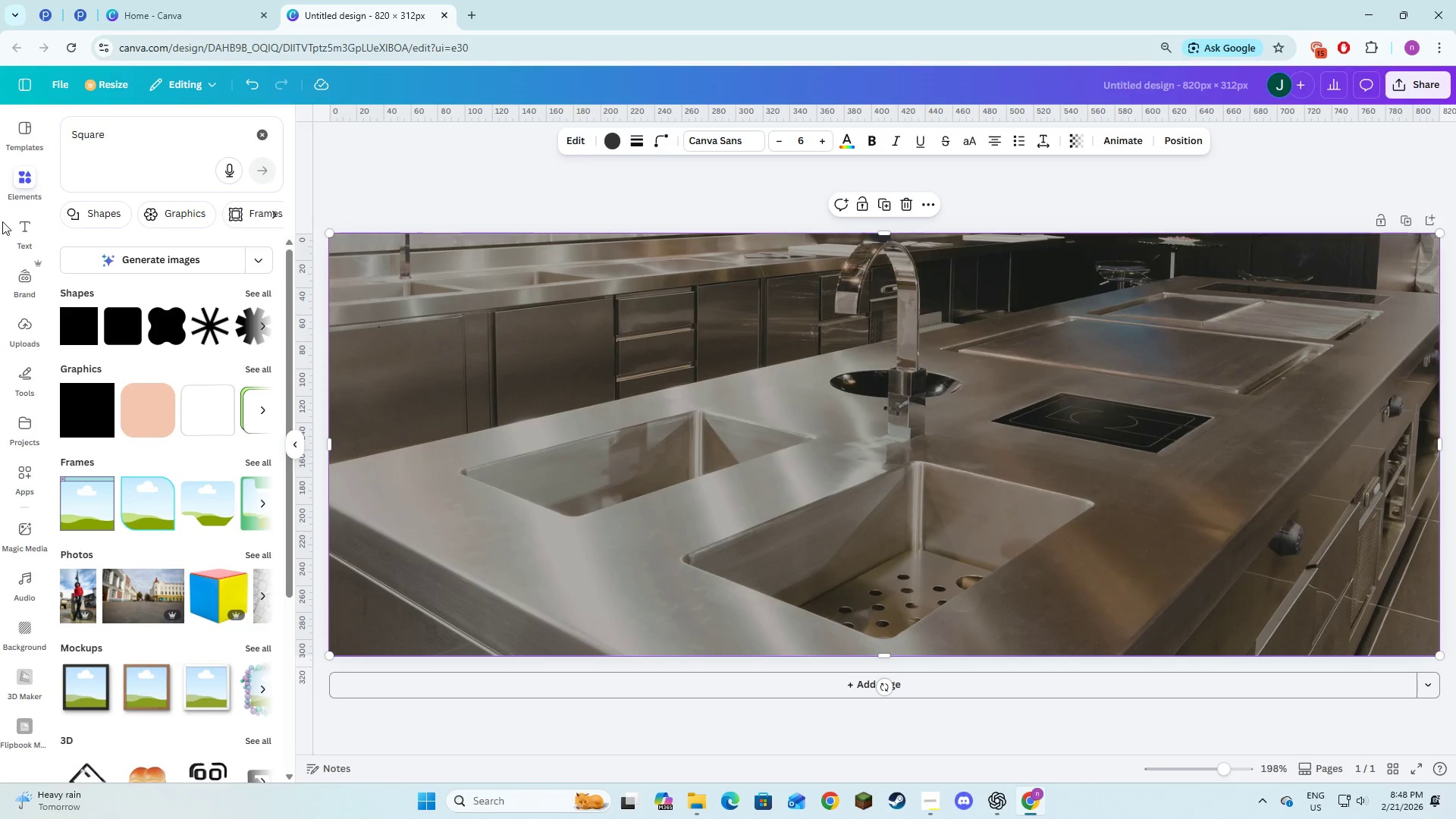 
double_click([19, 231])
 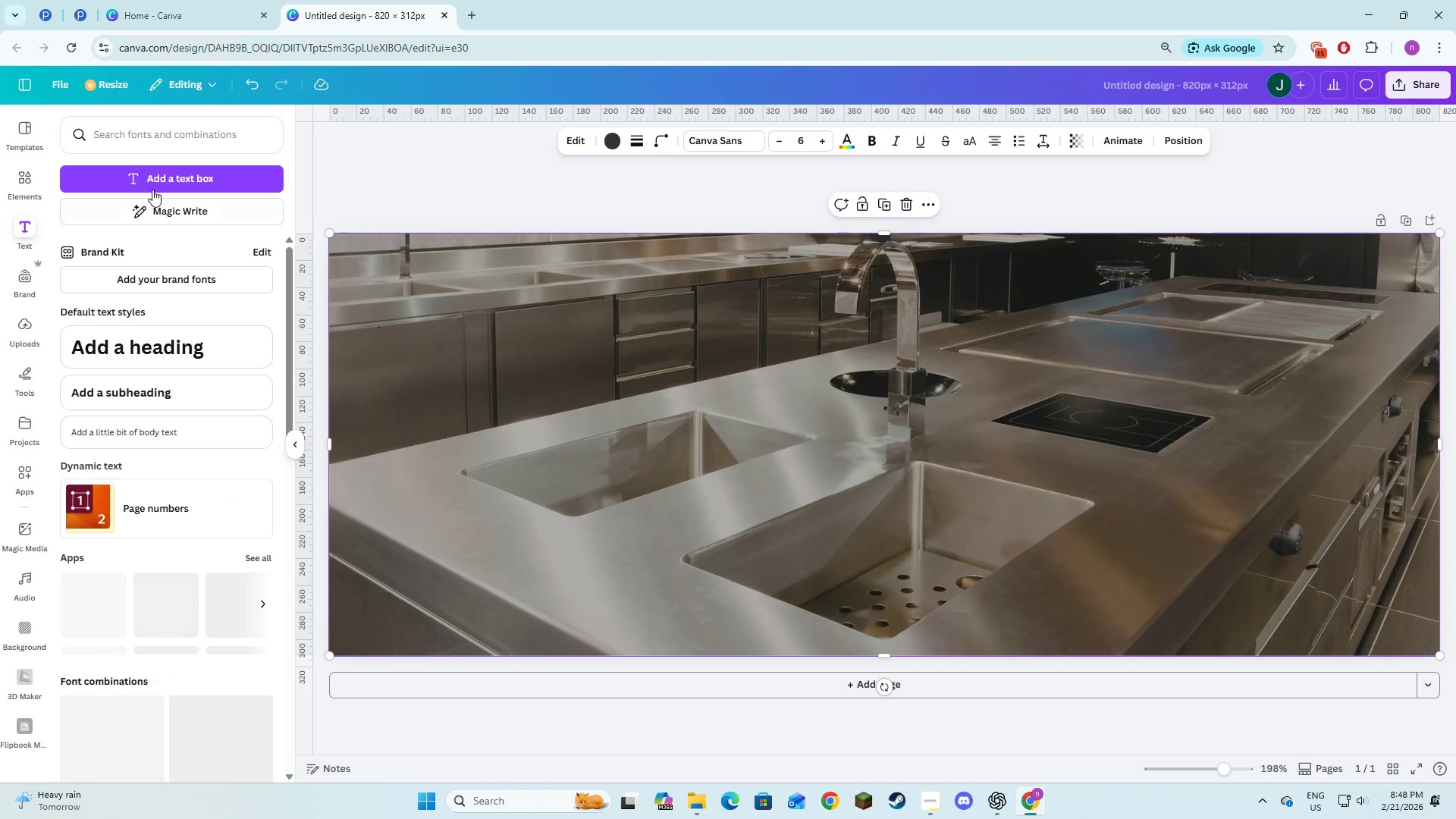 
left_click([160, 182])
 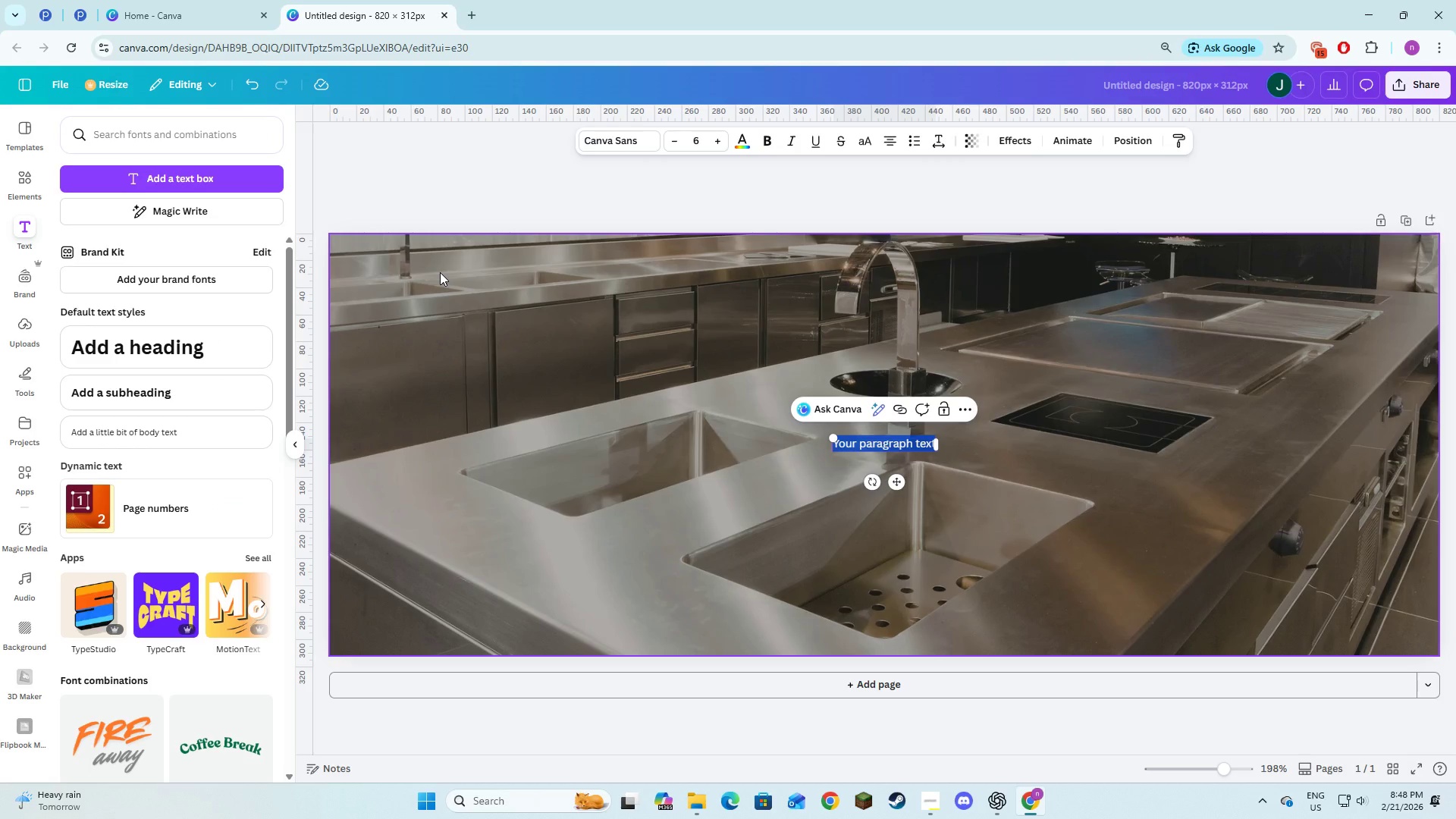 
type(Pyr)
key(Backspace)
key(Backspace)
key(Backspace)
key(Backspace)
type(pYRO )
 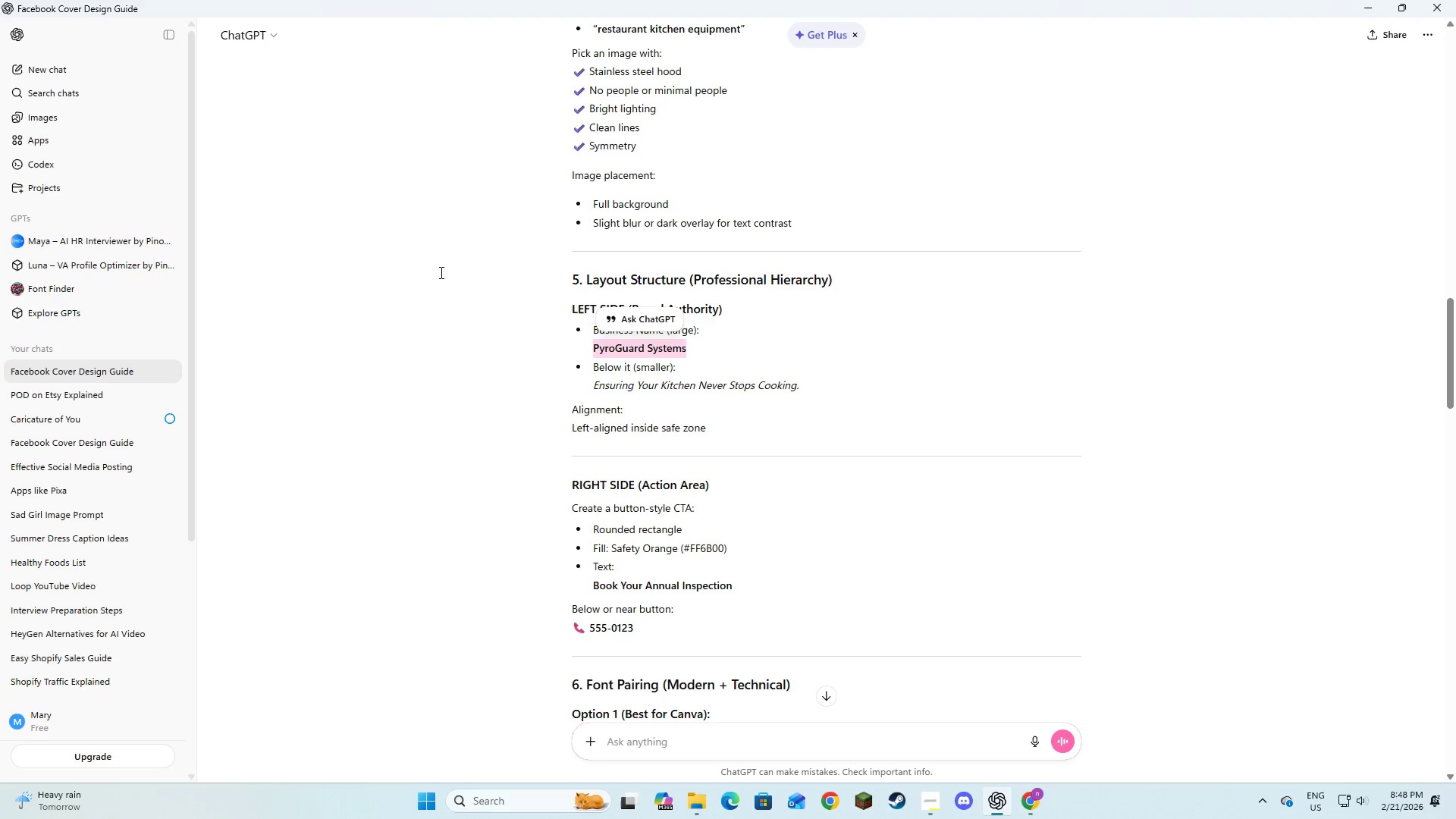 
 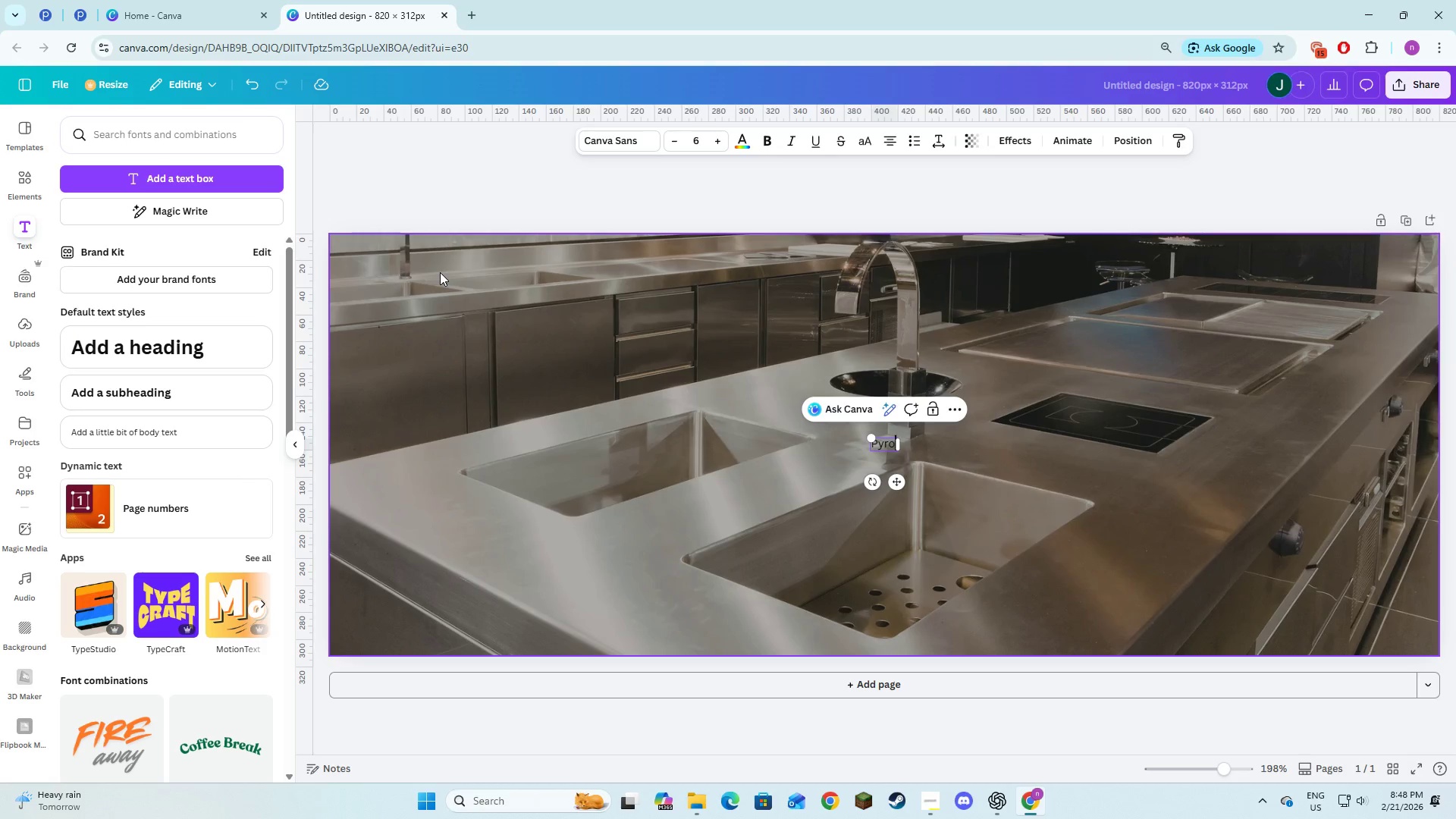 
key(Alt+AltLeft)
 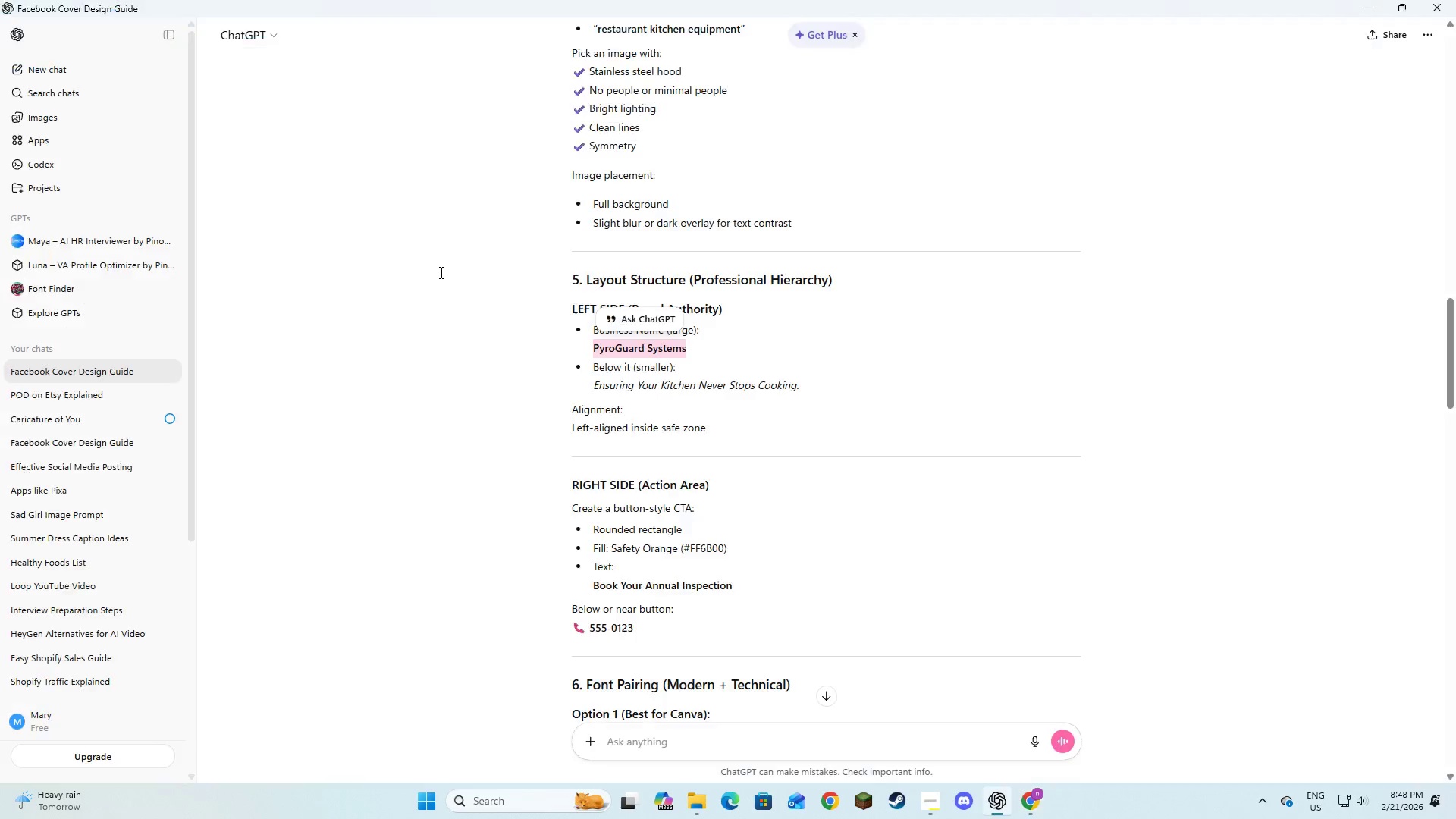 
key(Alt+Tab)
 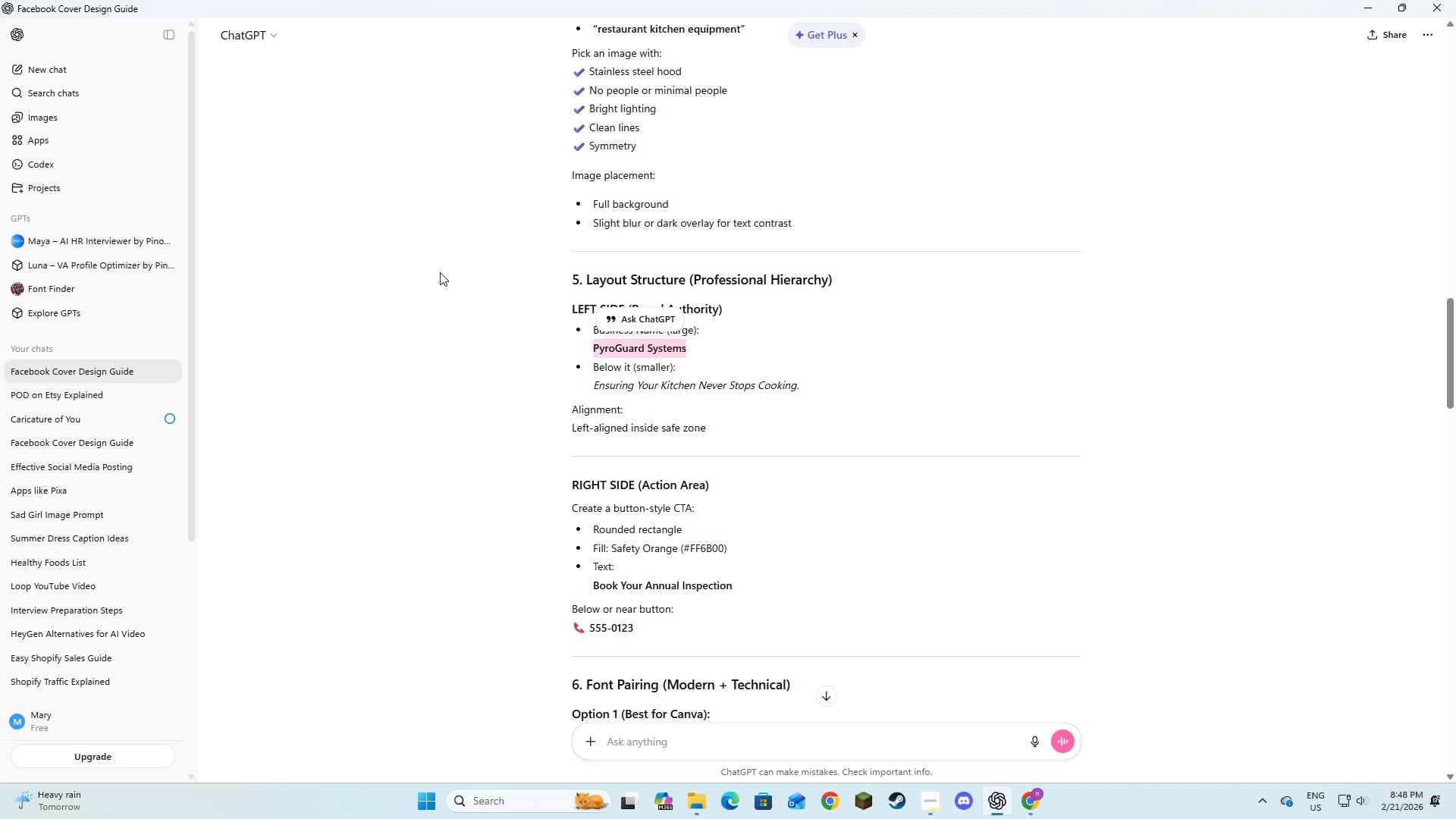 
key(Alt+AltLeft)
 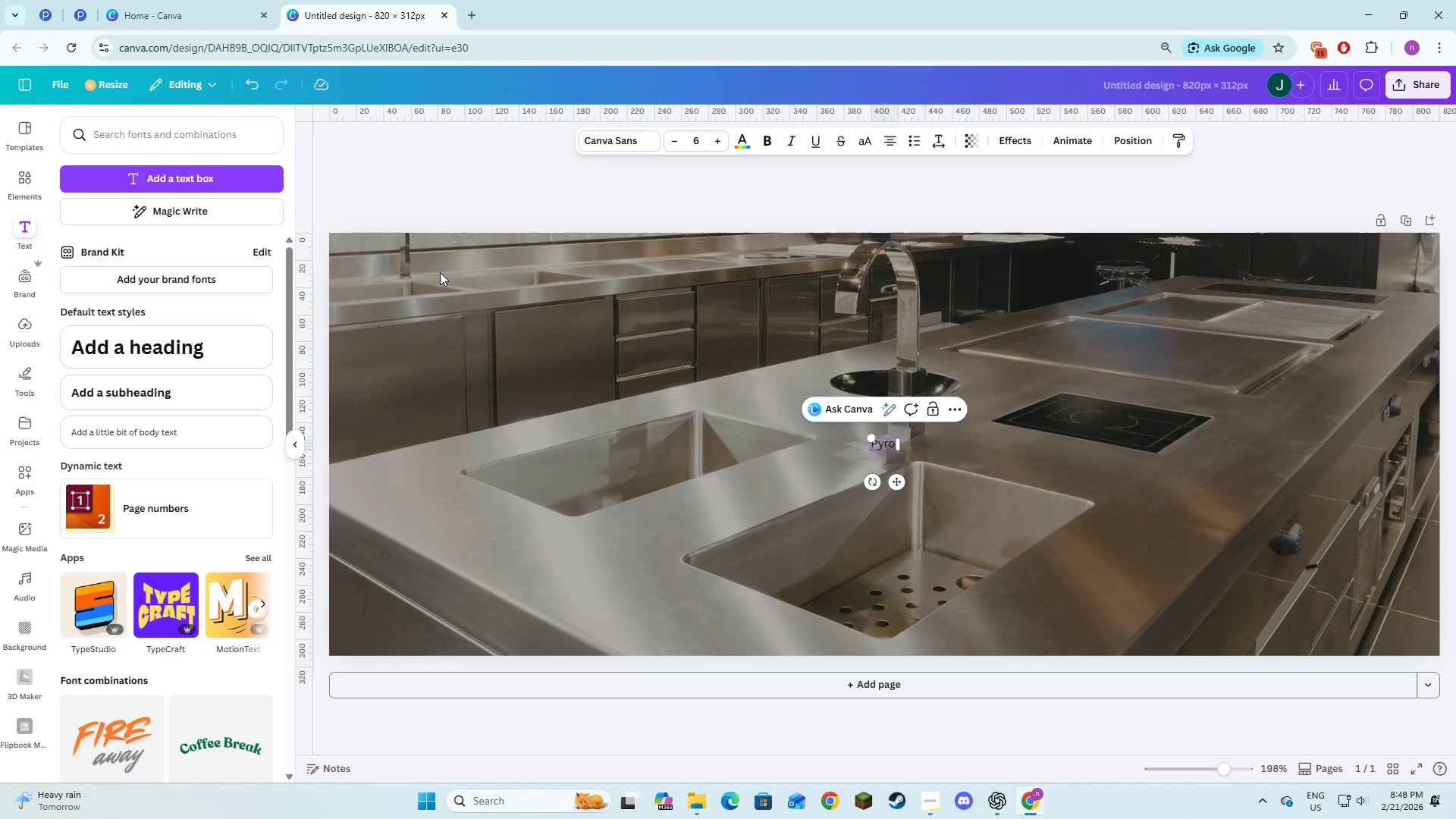 
key(Tab)
key(Backspace)
type(Gue)
key(Backspace)
type(arf )
key(Backspace)
key(Backspace)
type(d Sysy)
key(Backspace)
type(tem)
 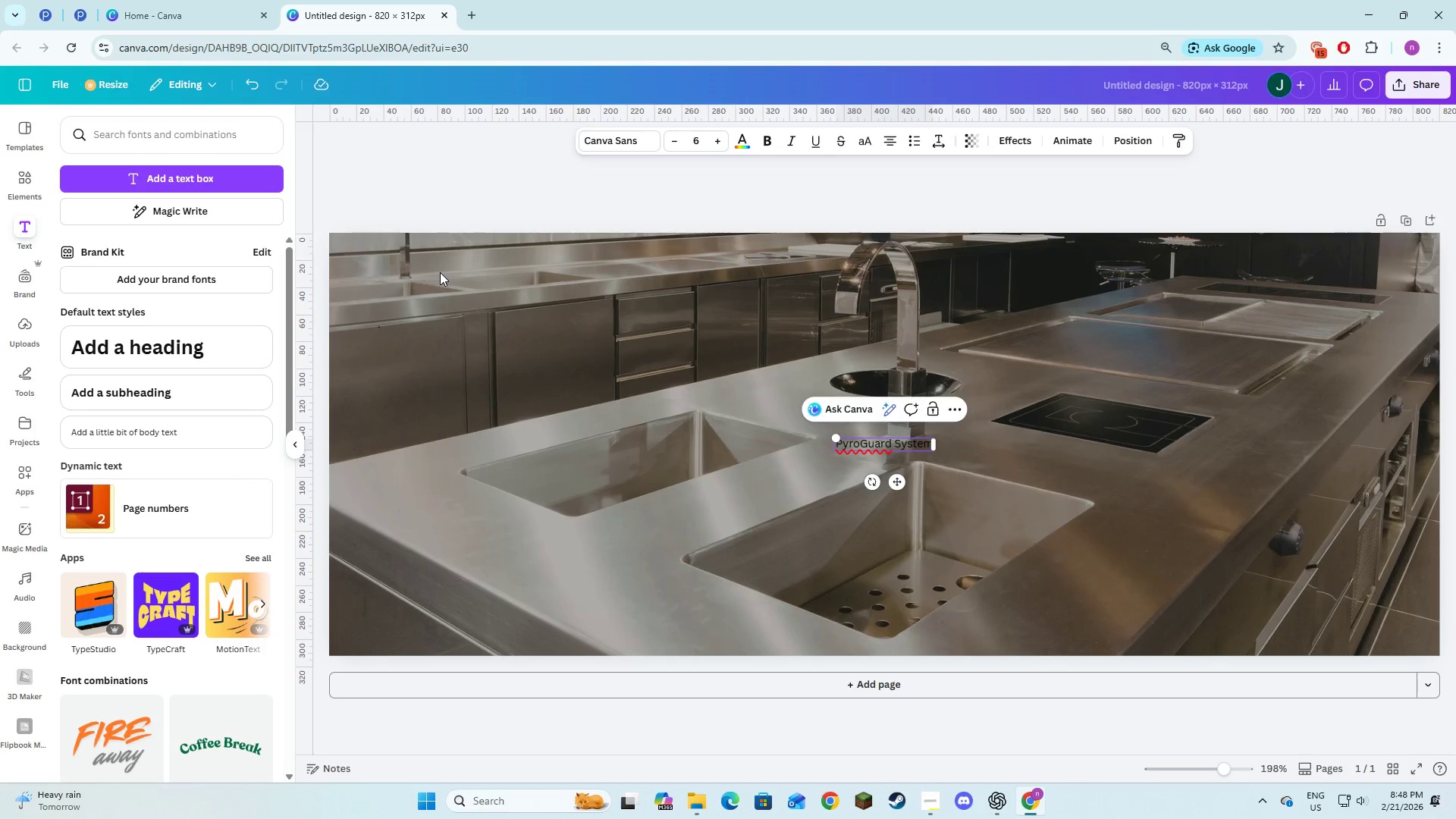 
key(Control+ControlLeft)
 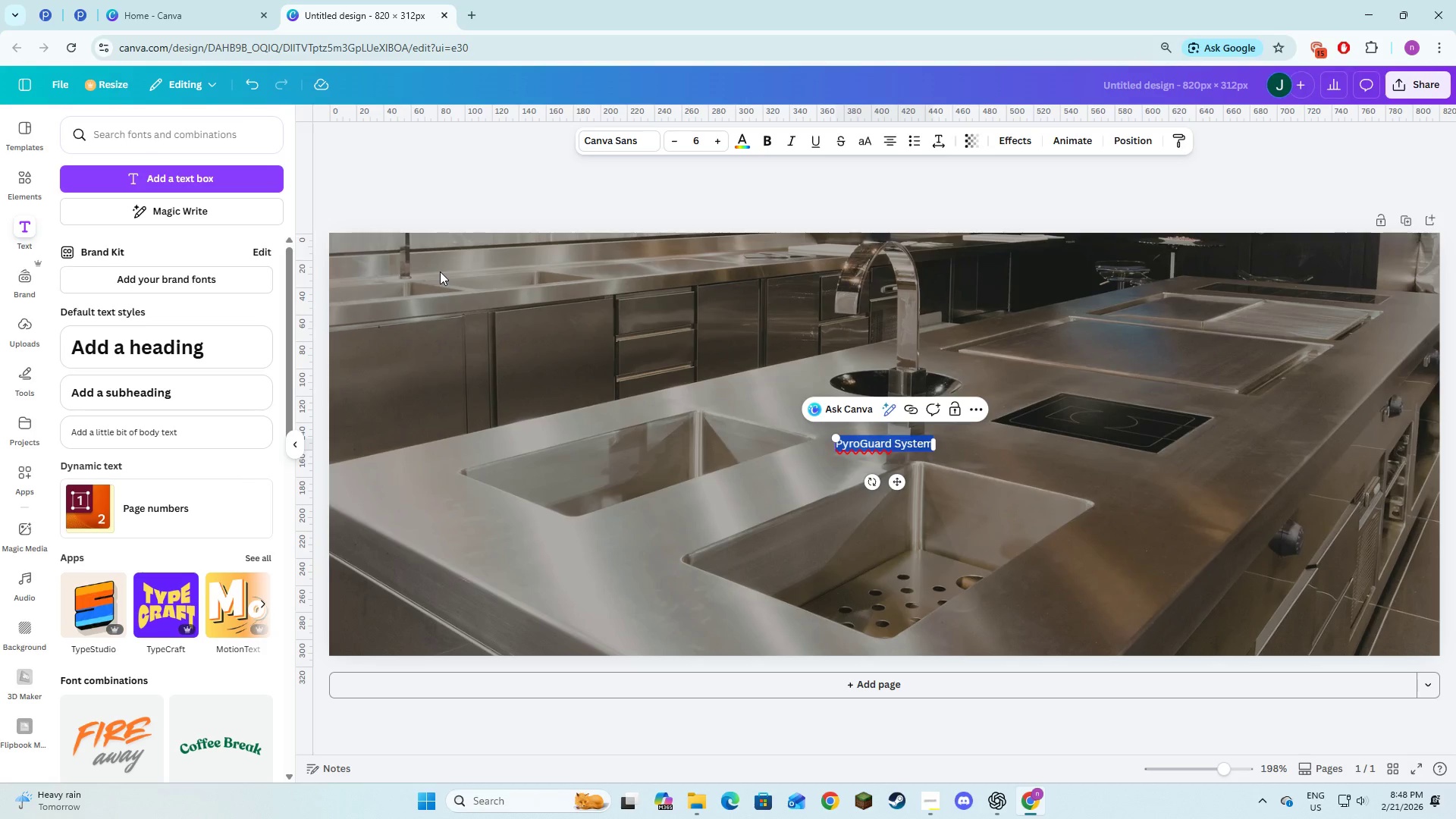 
key(Control+A)
 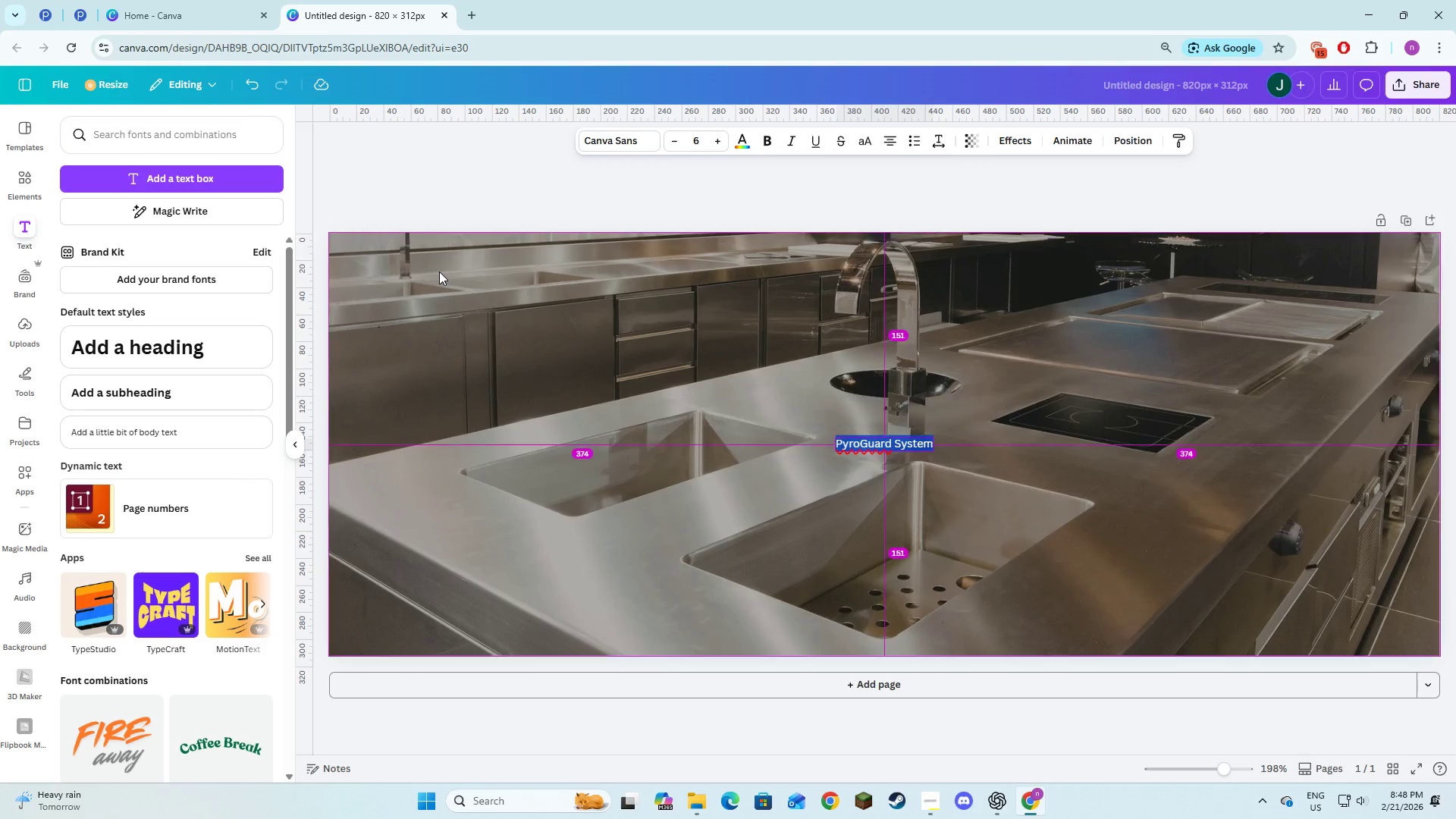 
key(Alt+AltLeft)
 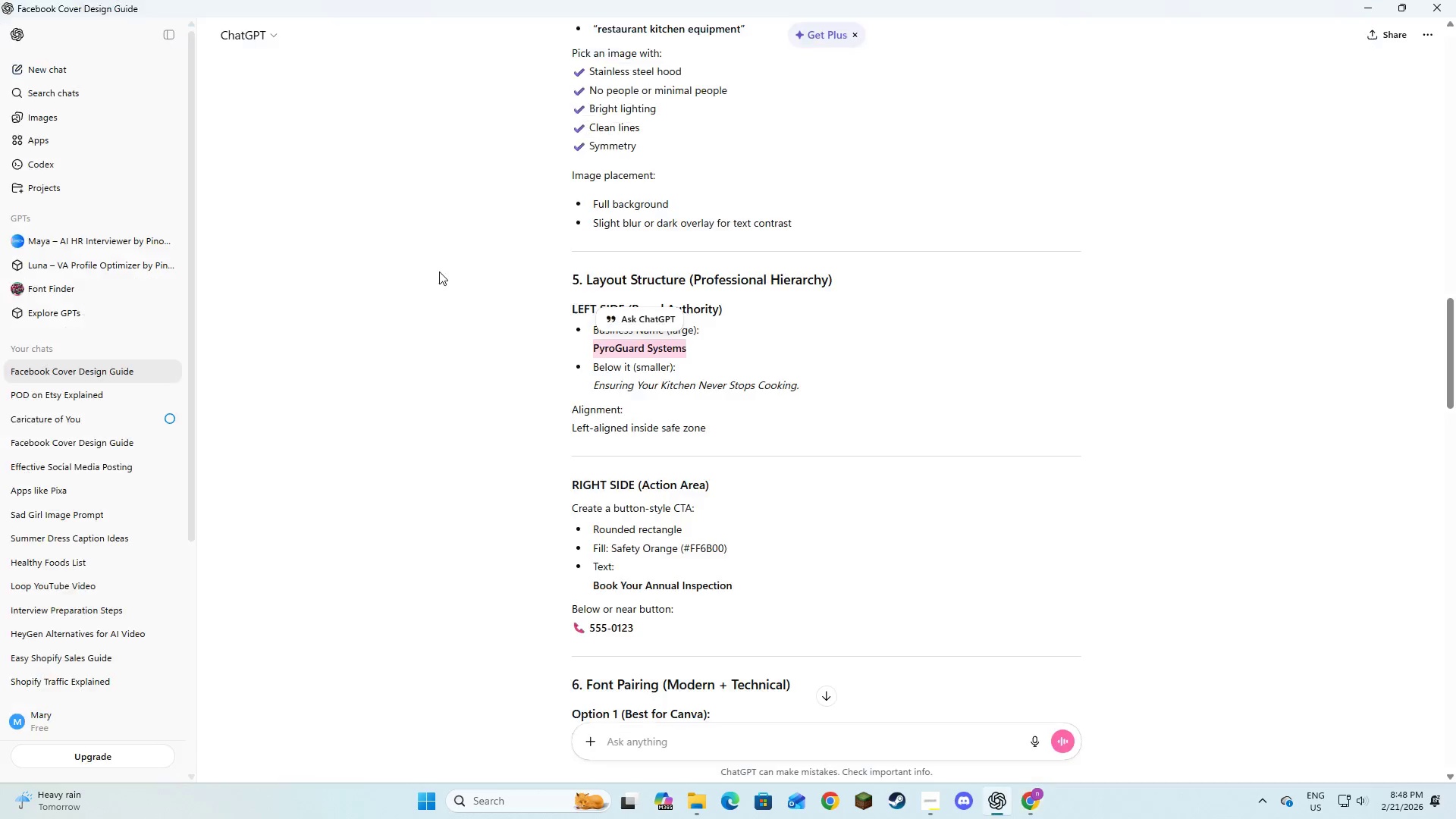 
key(Alt+Tab)
 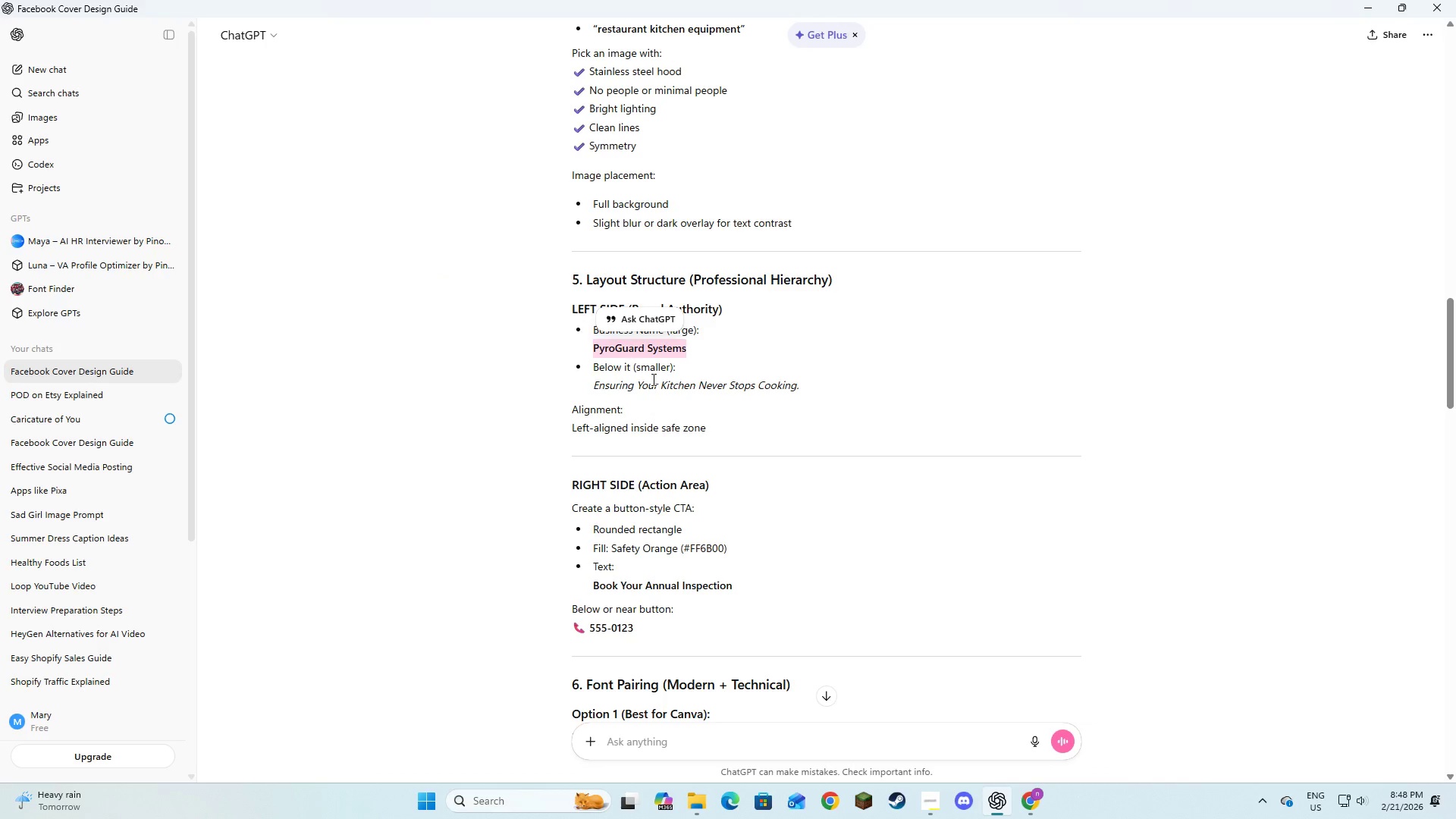 
left_click([670, 400])
 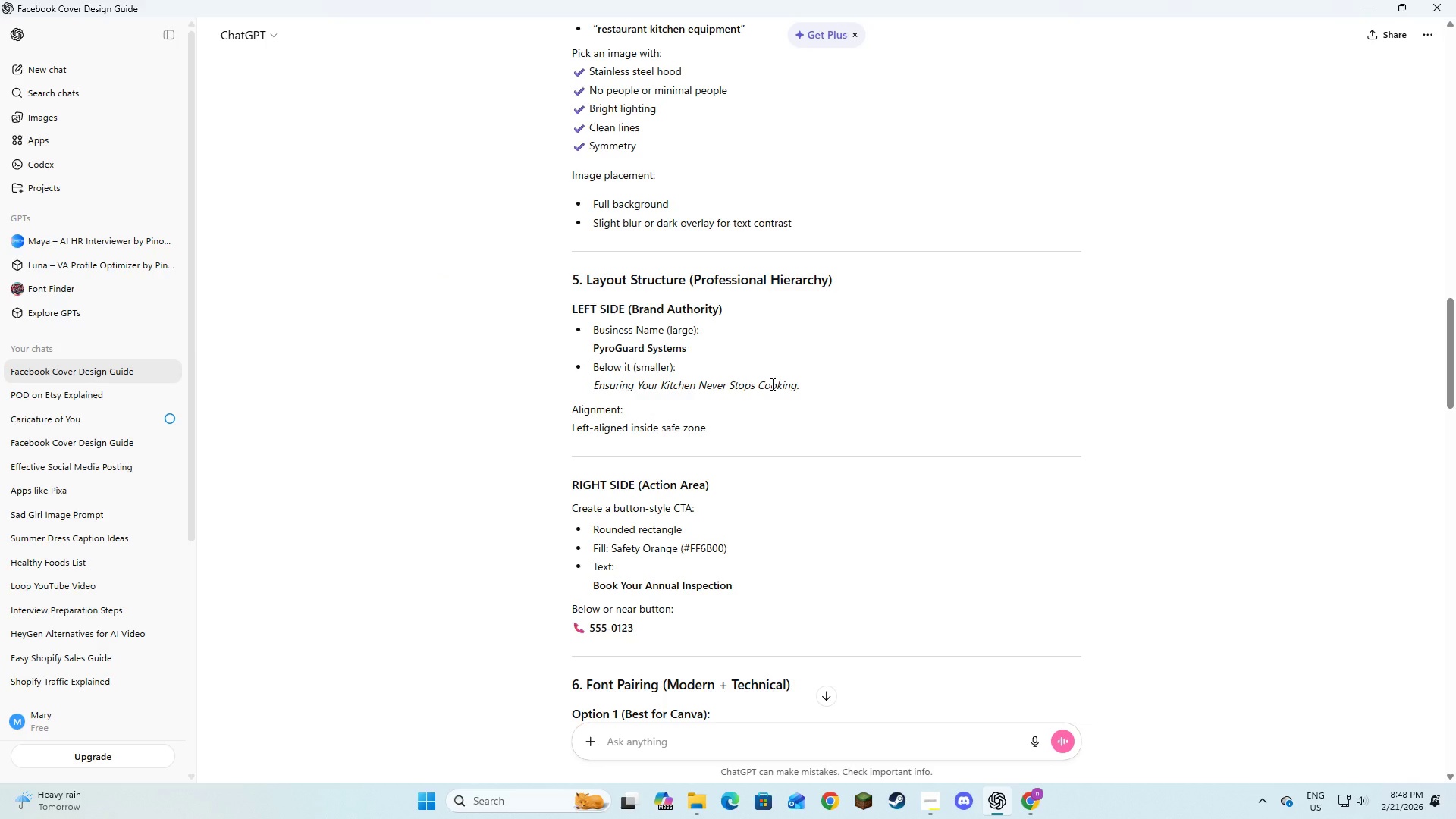 
left_click([771, 384])
 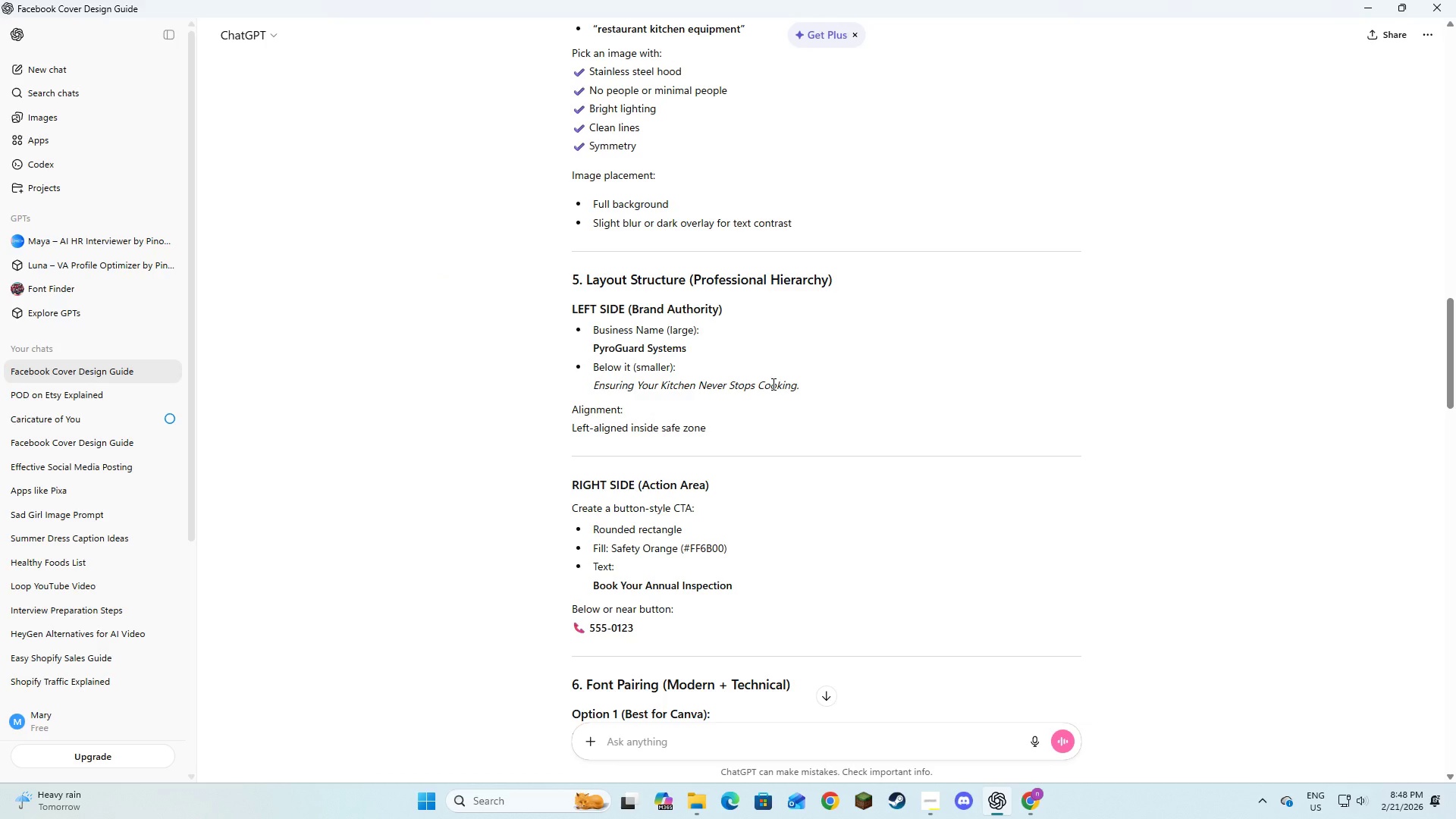 
scroll: coordinate [783, 368], scroll_direction: up, amount: 13.0
 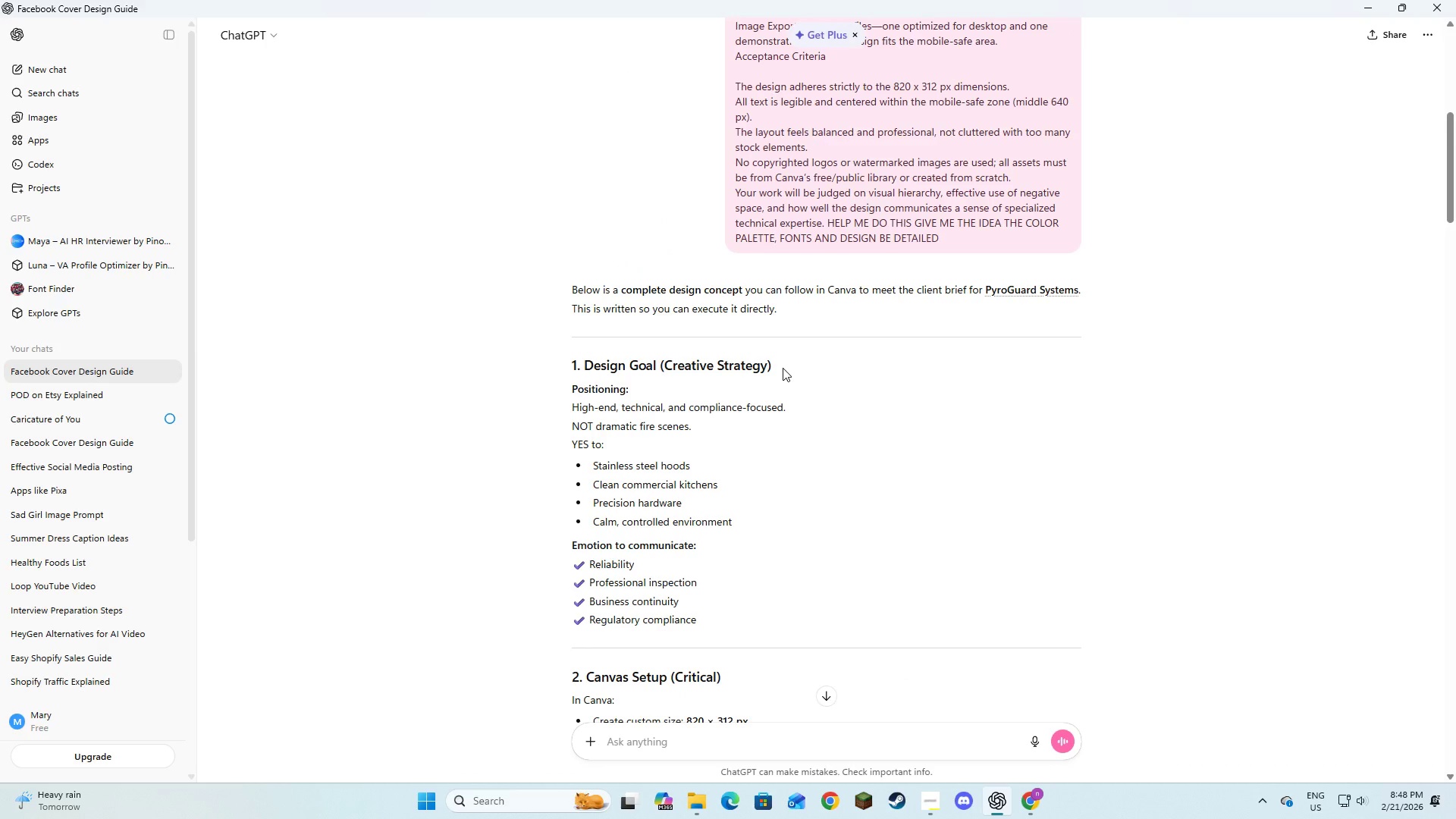 
scroll: coordinate [785, 366], scroll_direction: down, amount: 21.0
 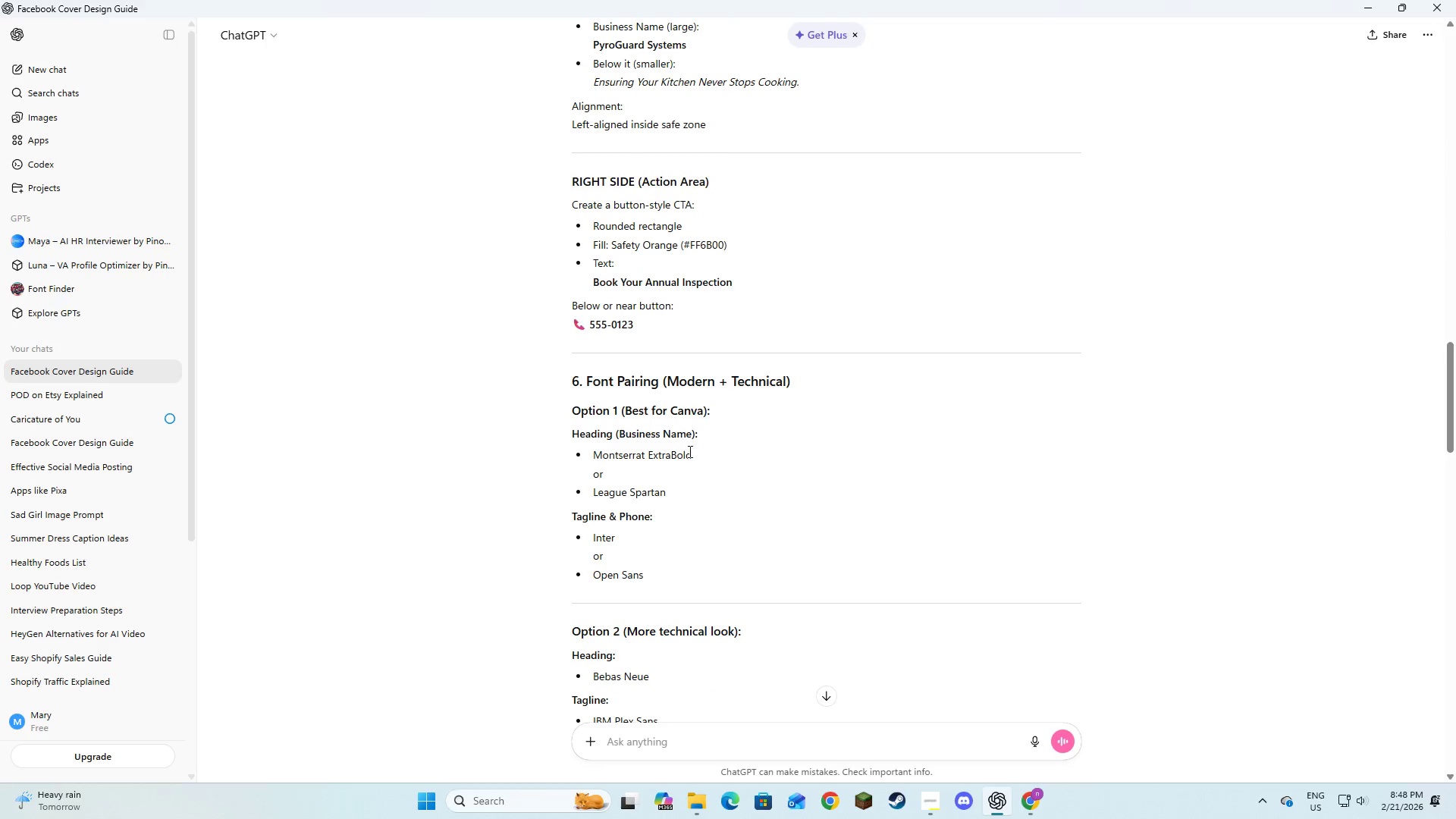 
key(Alt+AltLeft)
 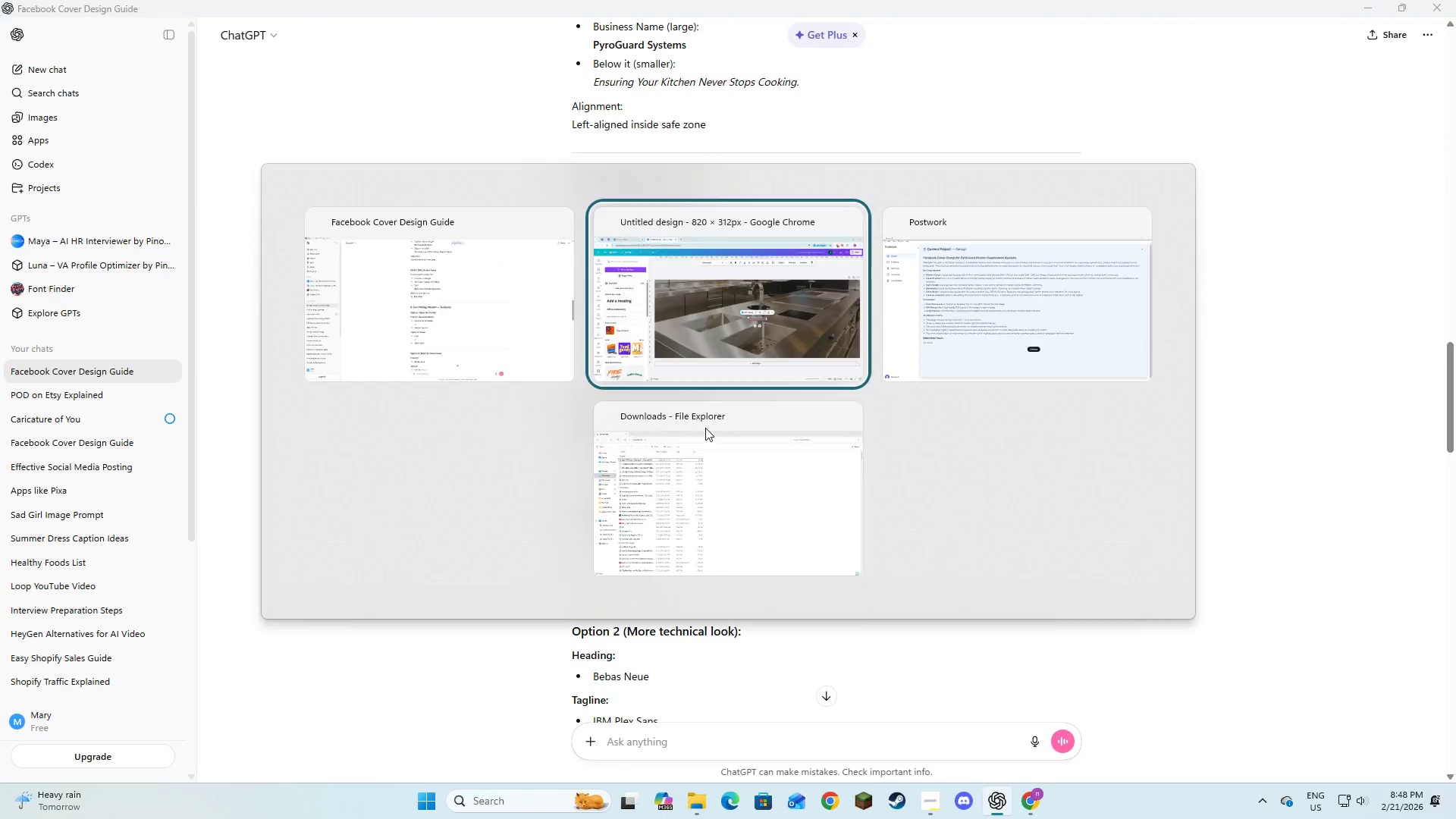 
key(Alt+Tab)
 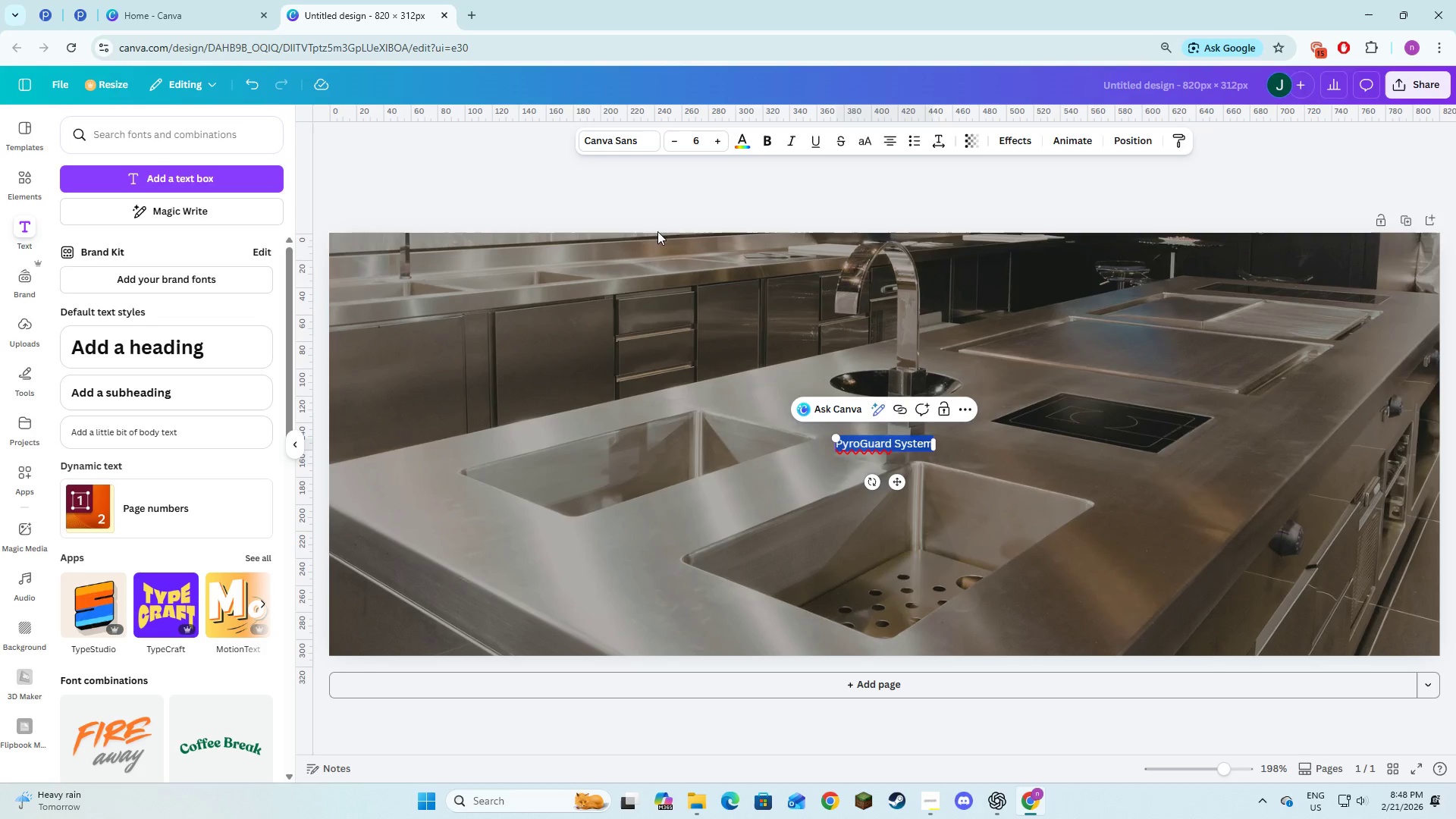 
left_click([617, 133])
 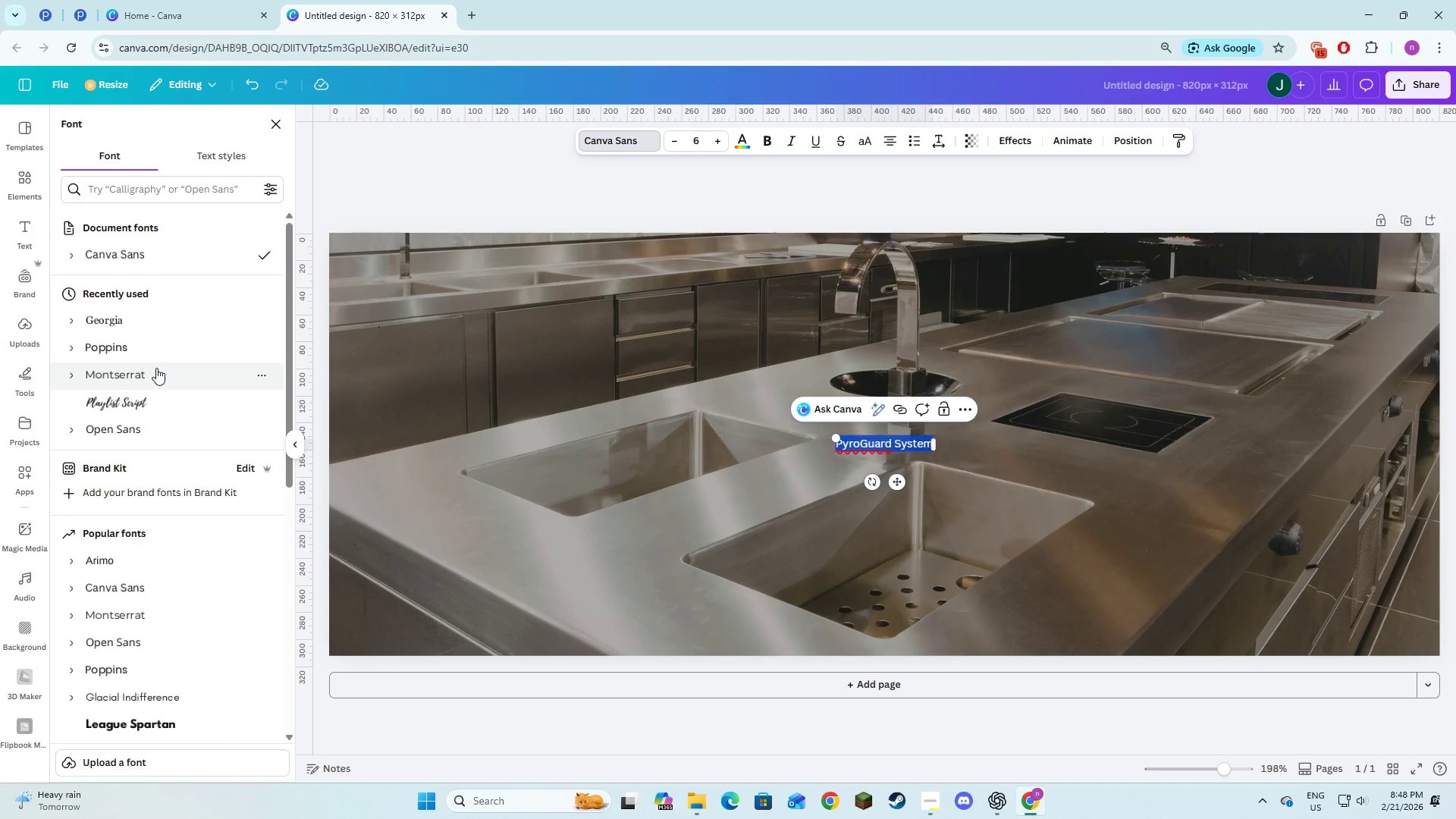 
left_click([66, 373])
 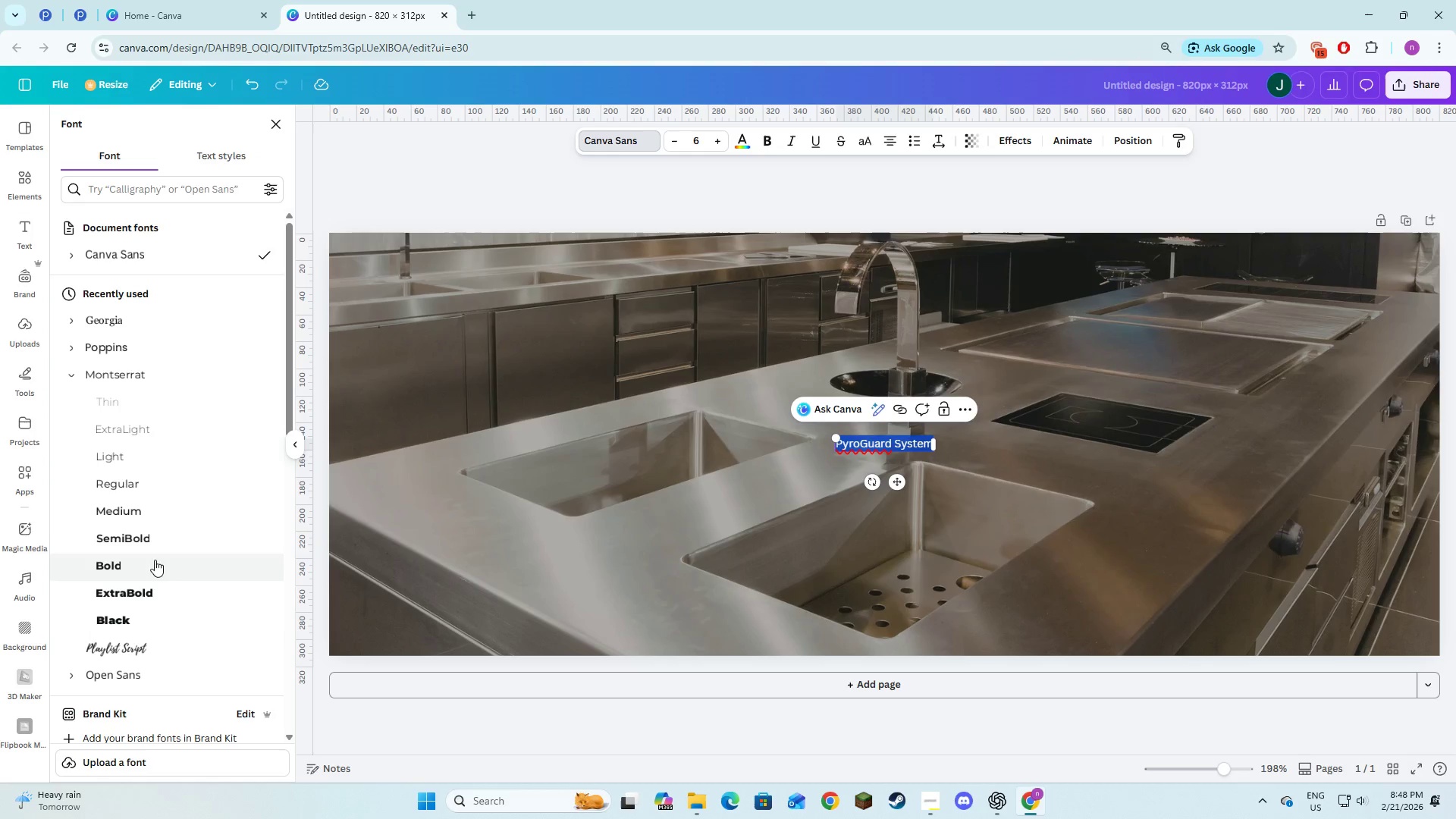 
left_click([155, 604])
 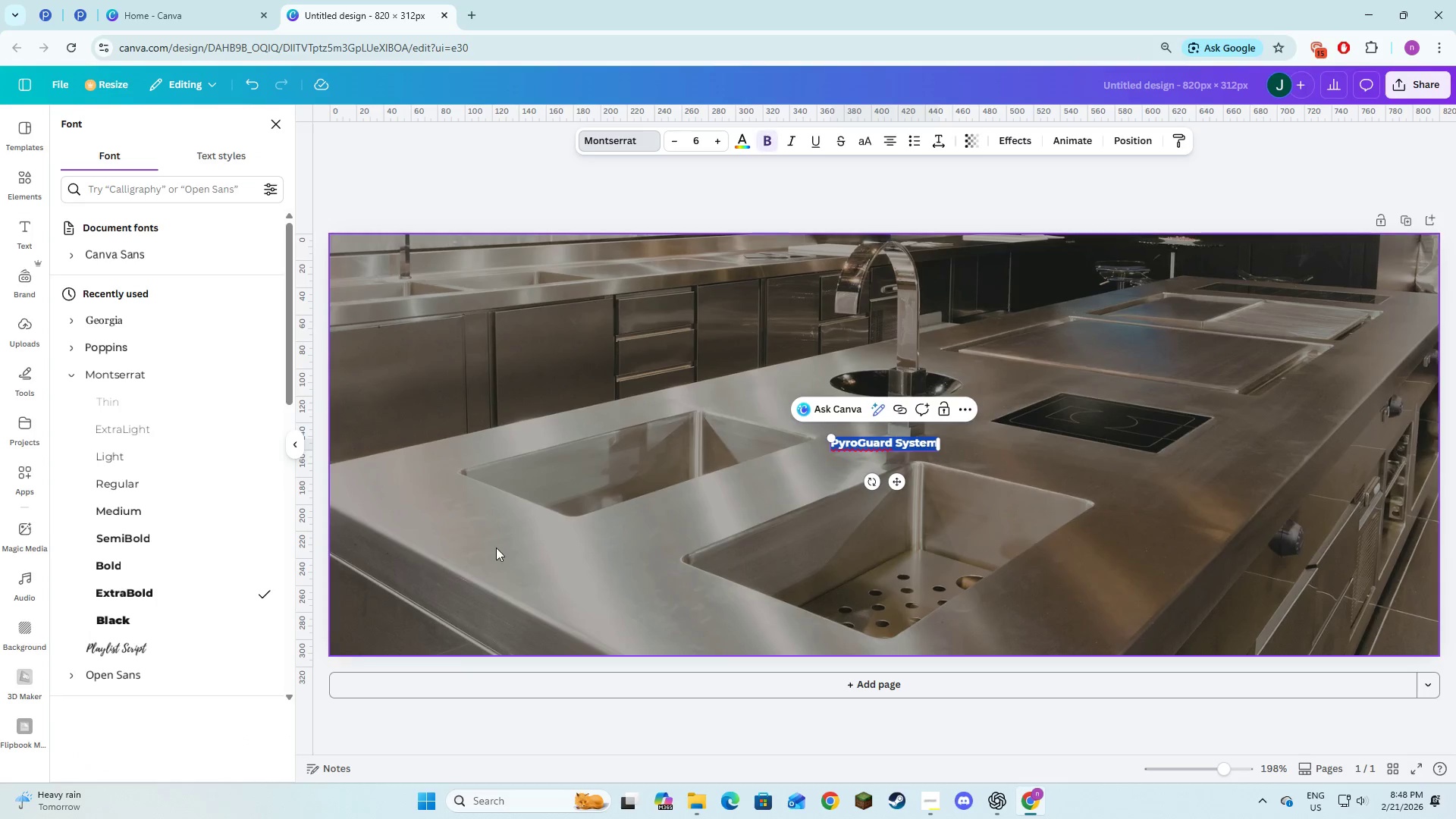 
key(Alt+AltLeft)
 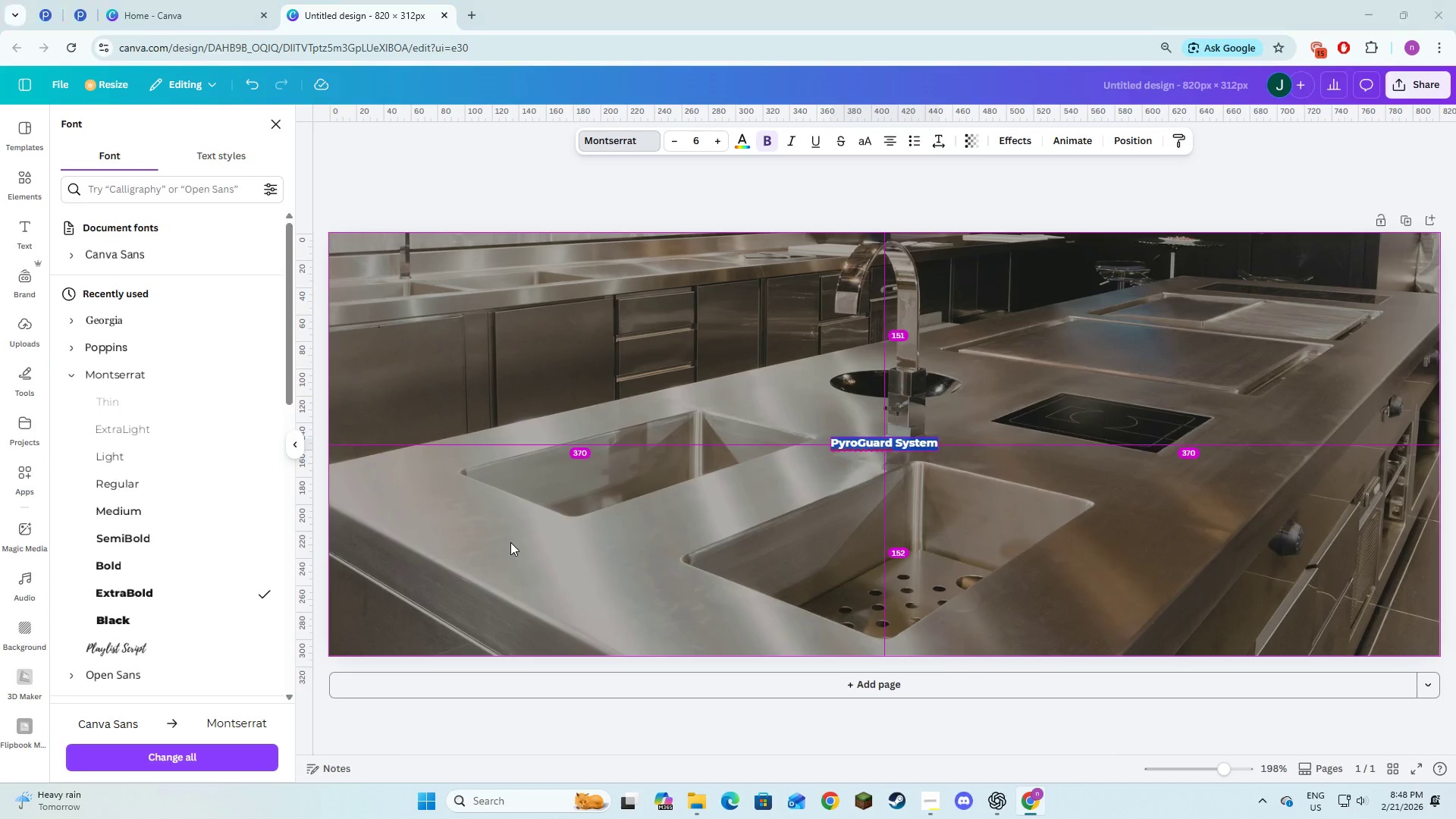 
key(Alt+Tab)
 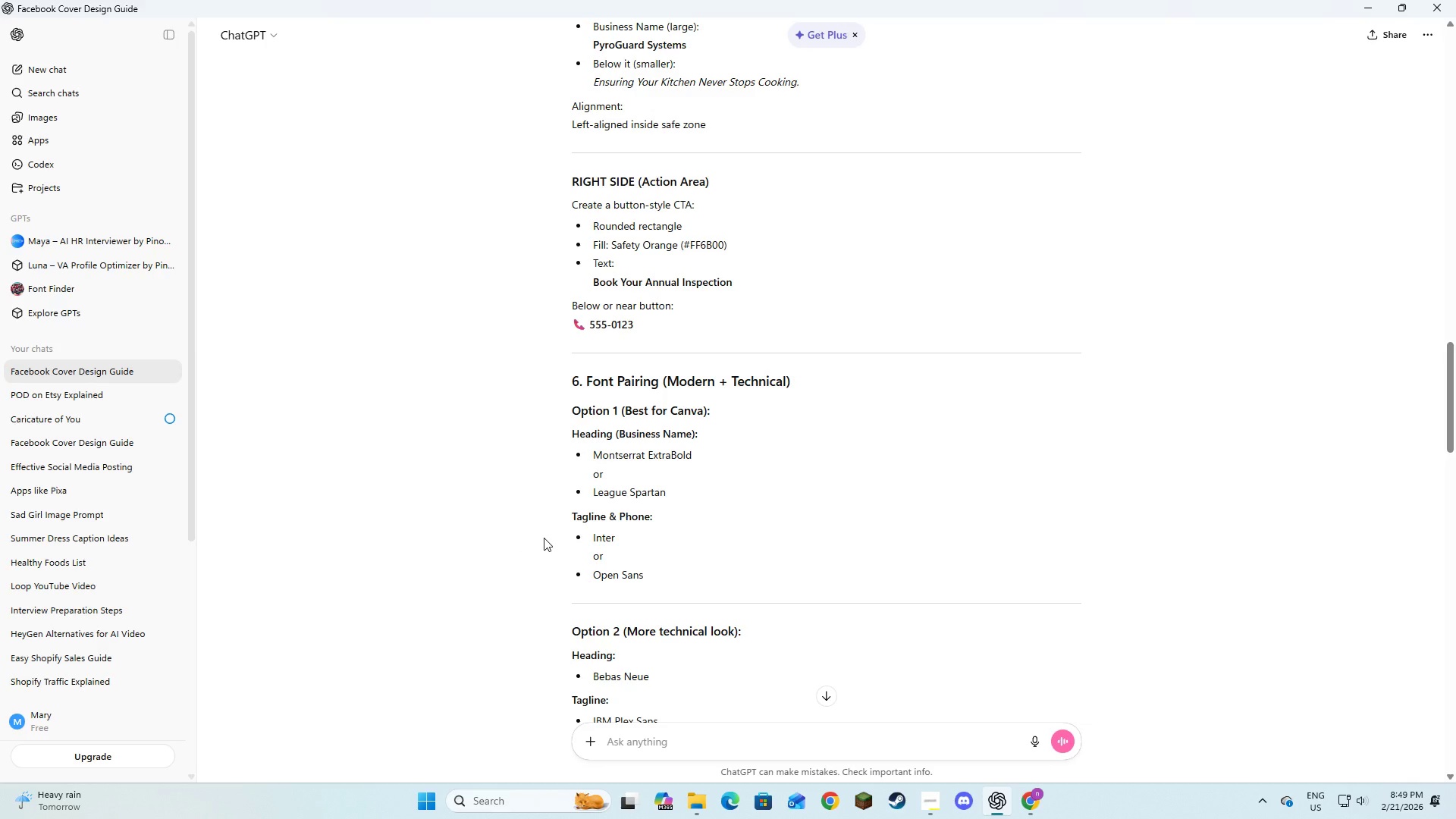 
key(Alt+AltLeft)
 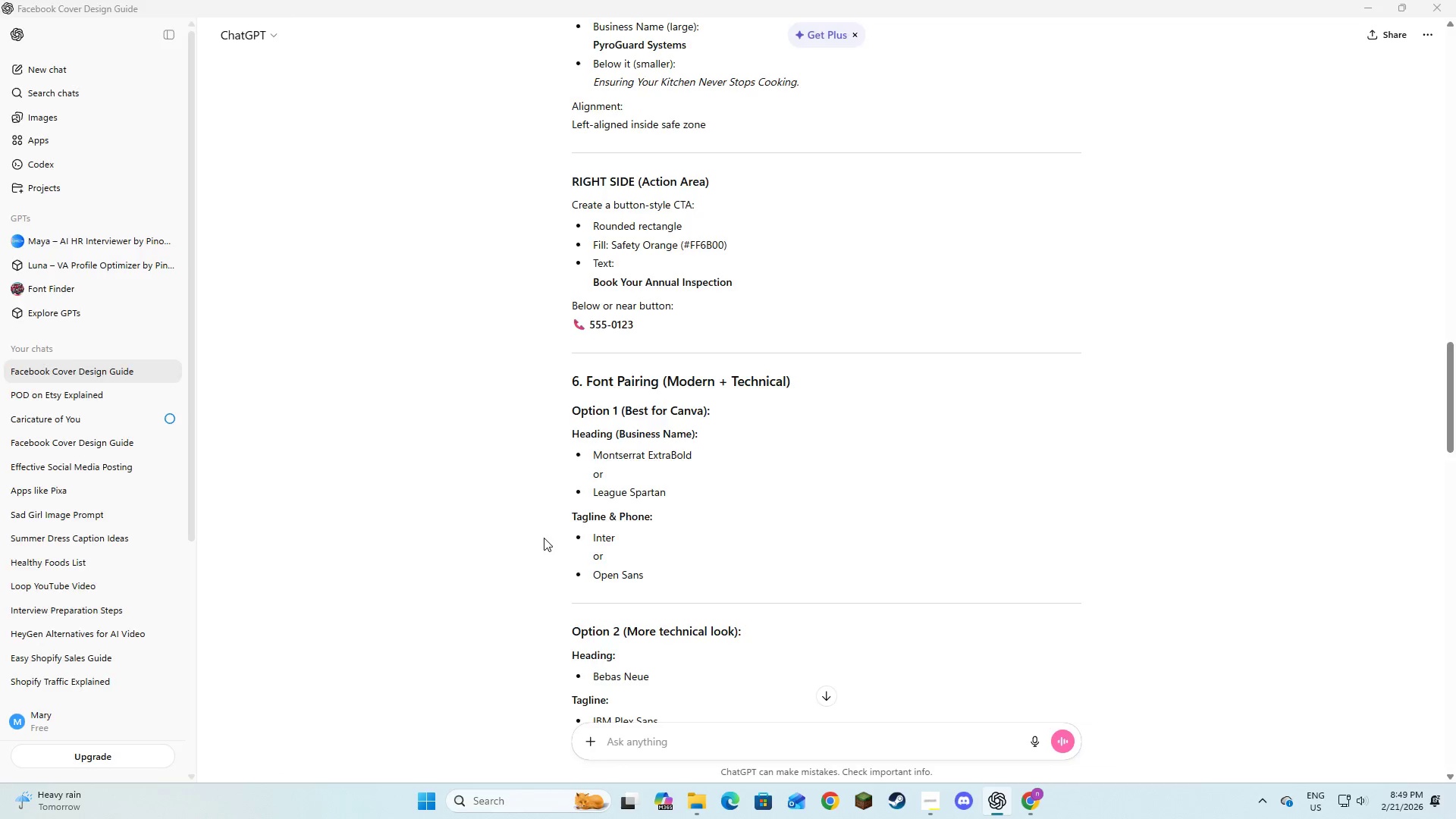 
key(Alt+Tab)
 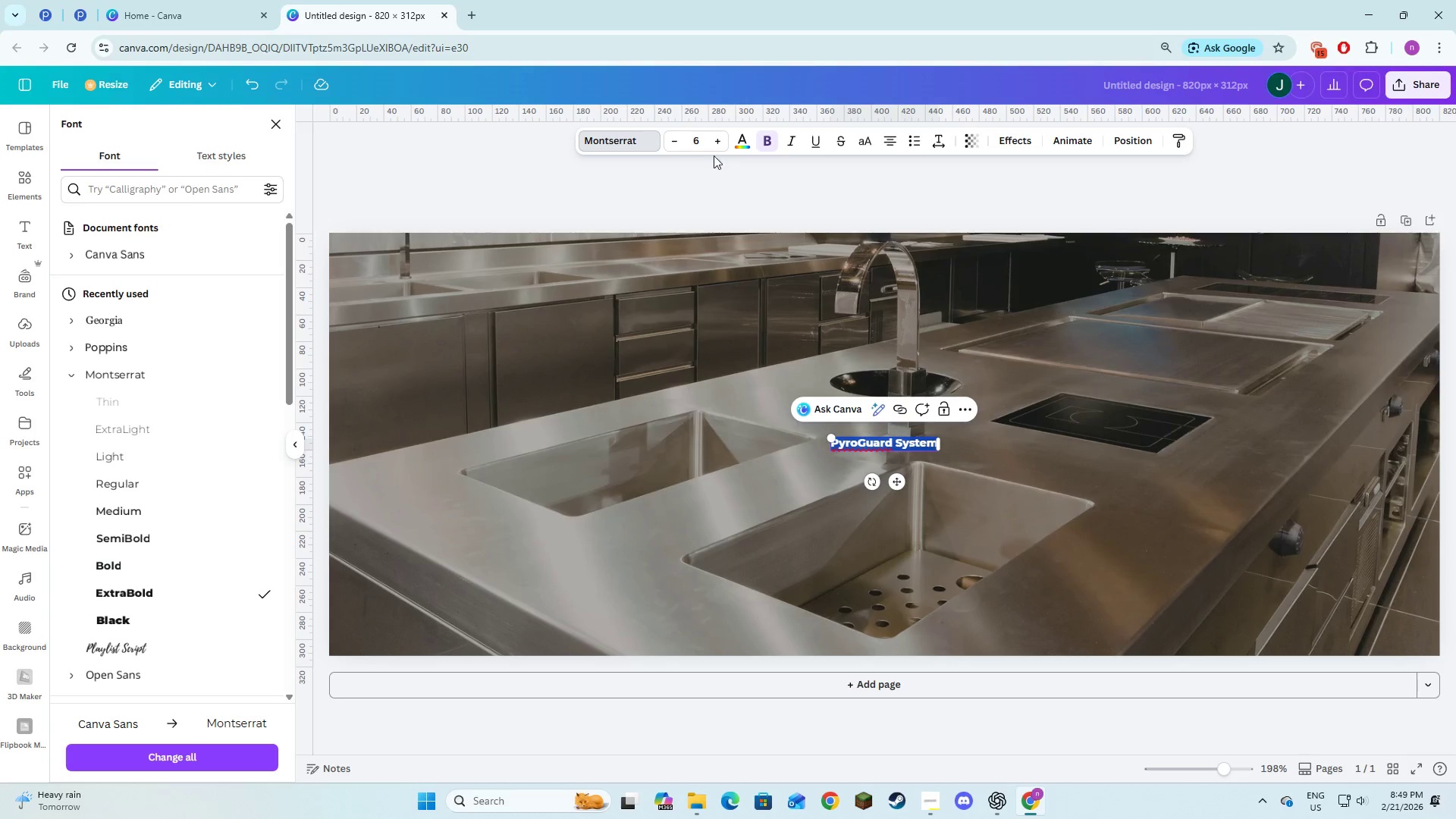 
double_click([719, 146])
 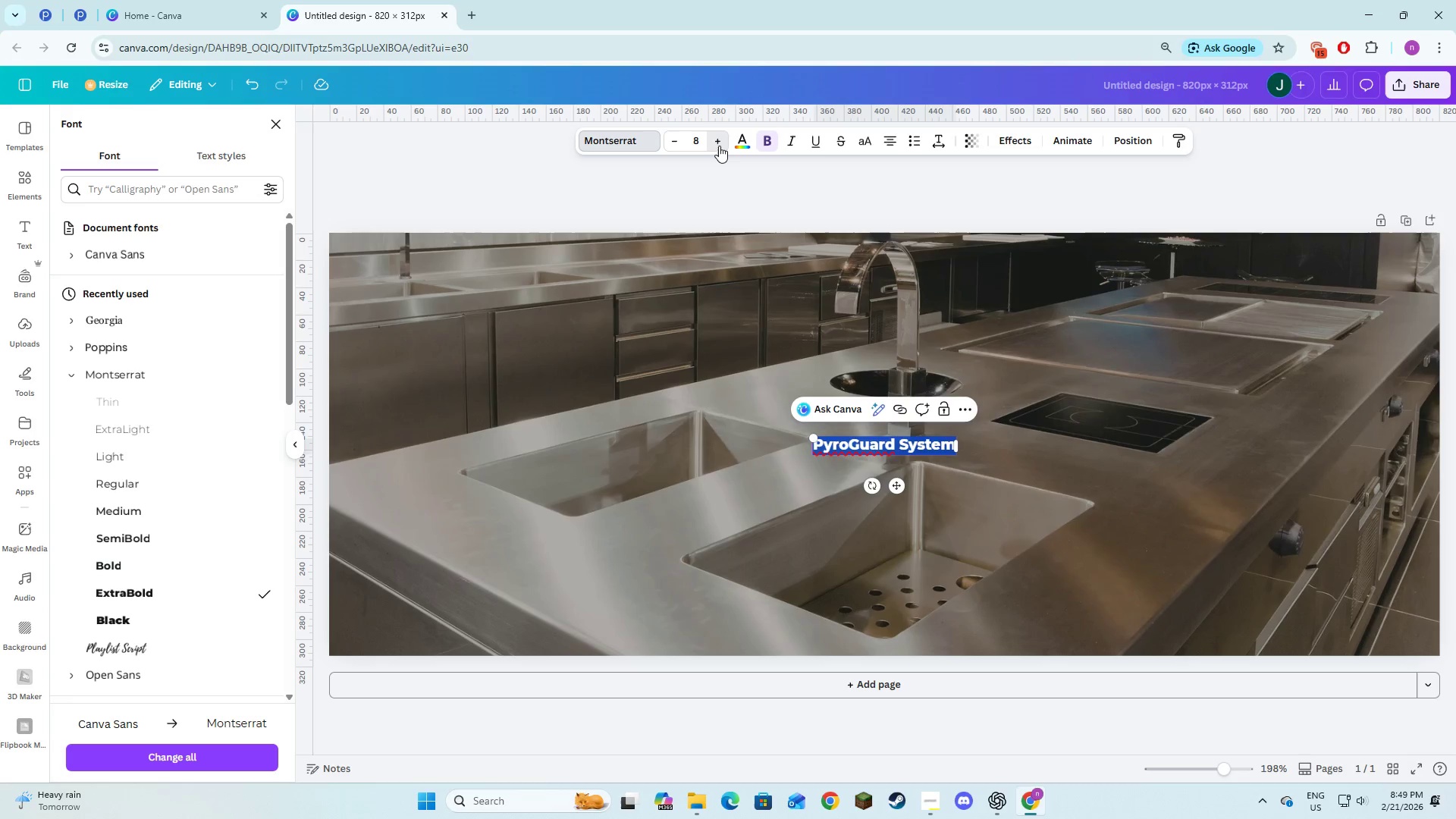 
triple_click([719, 146])
 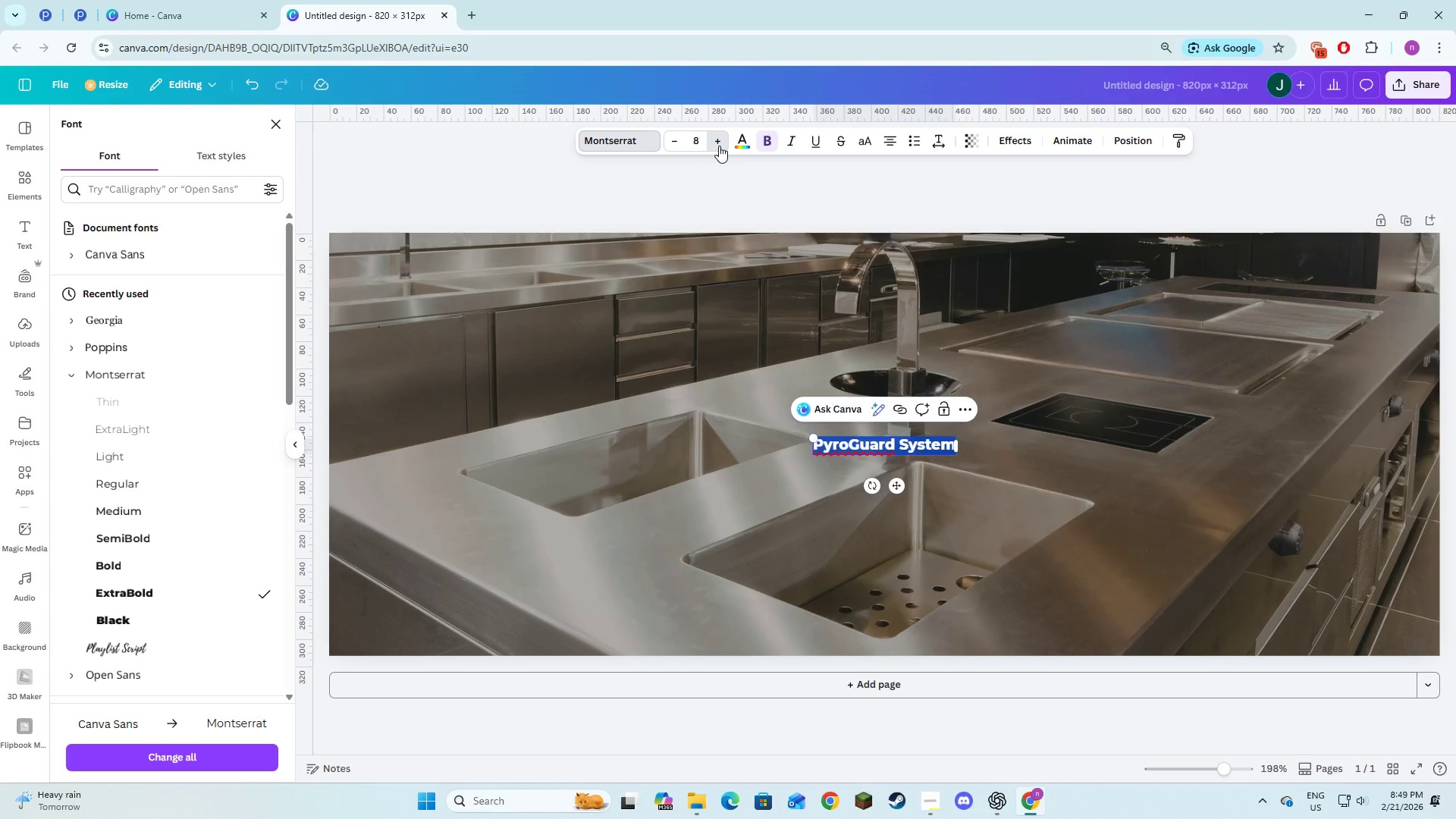 
triple_click([719, 146])
 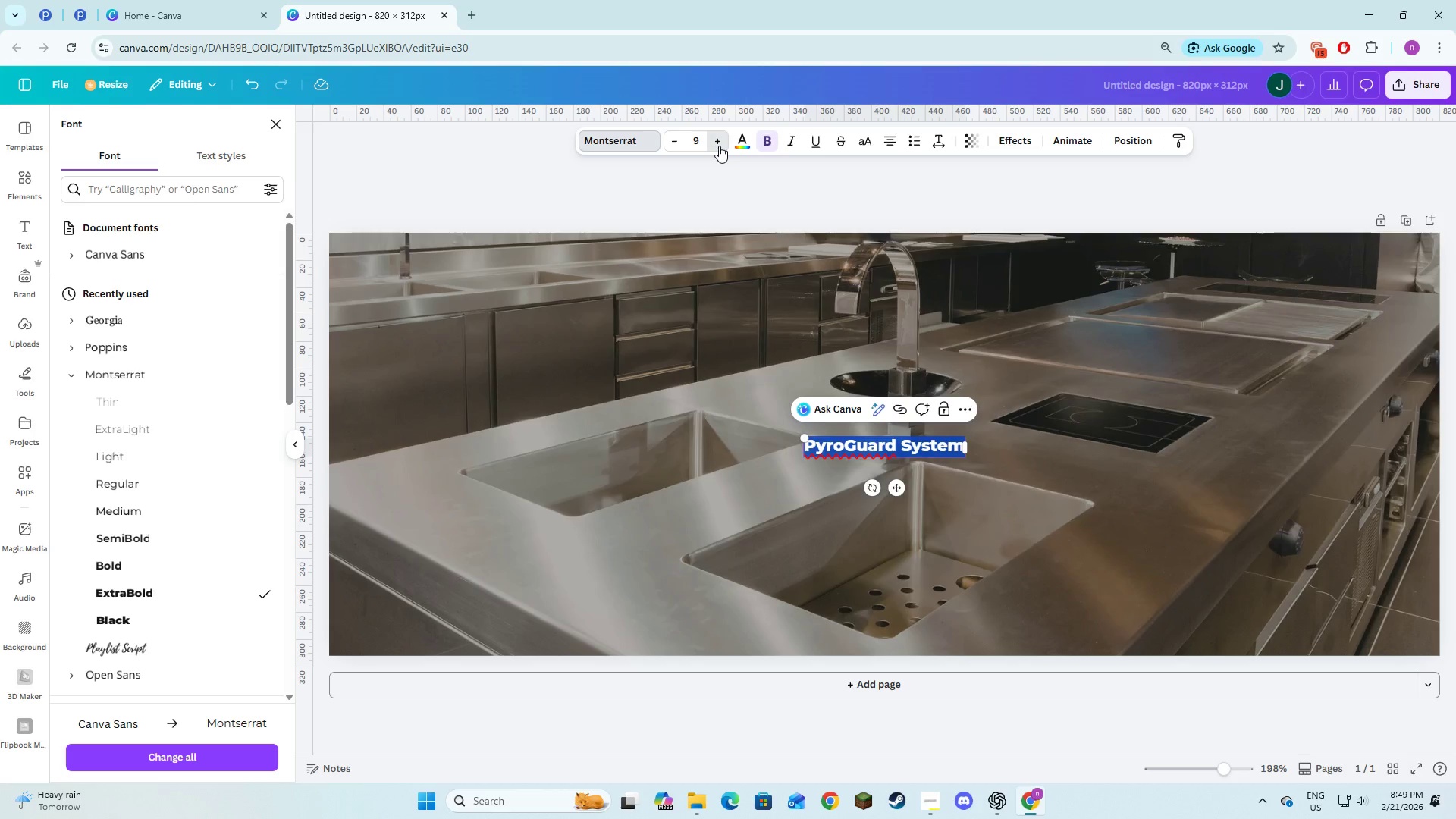 
triple_click([719, 146])
 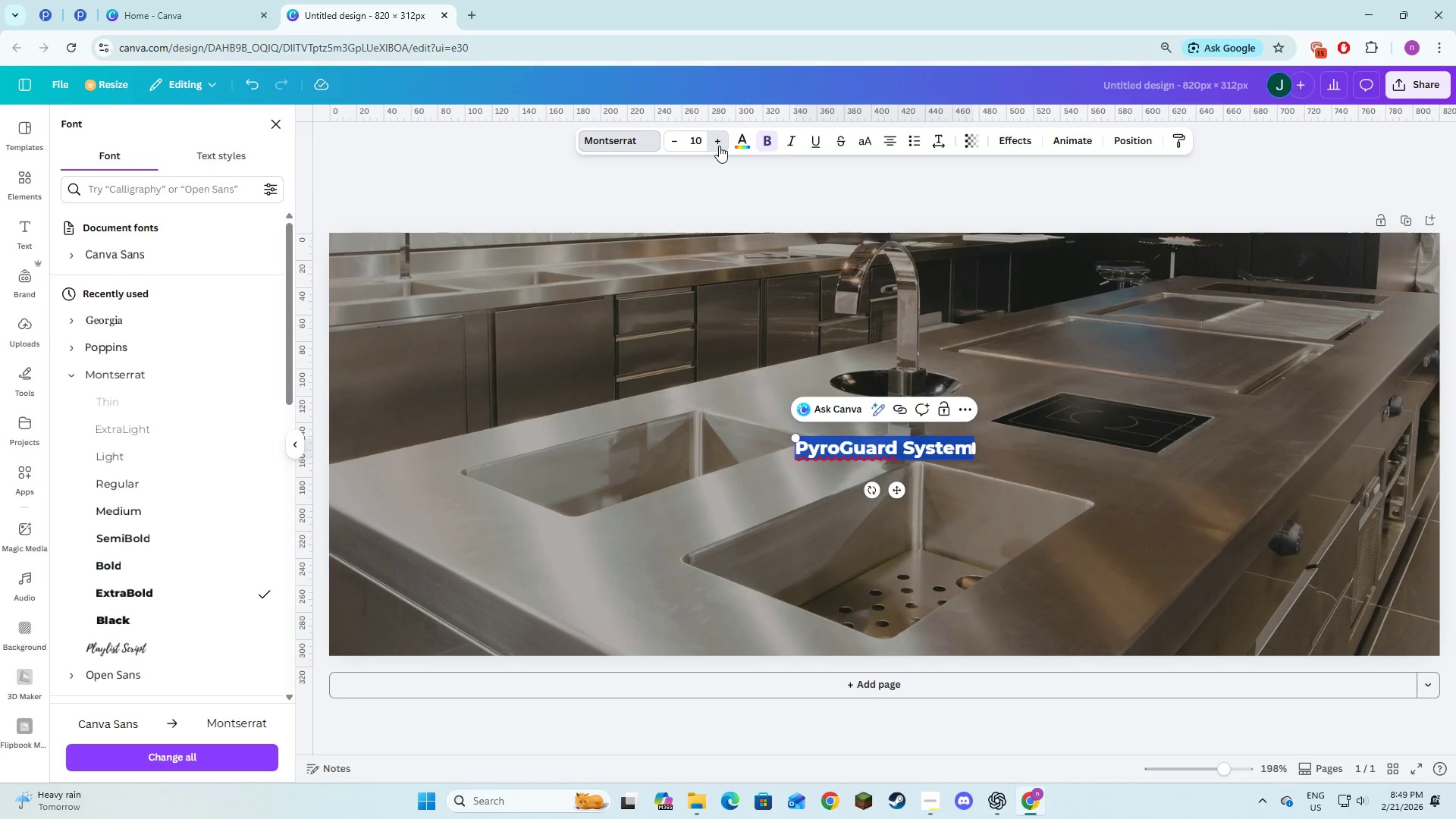 
triple_click([719, 146])
 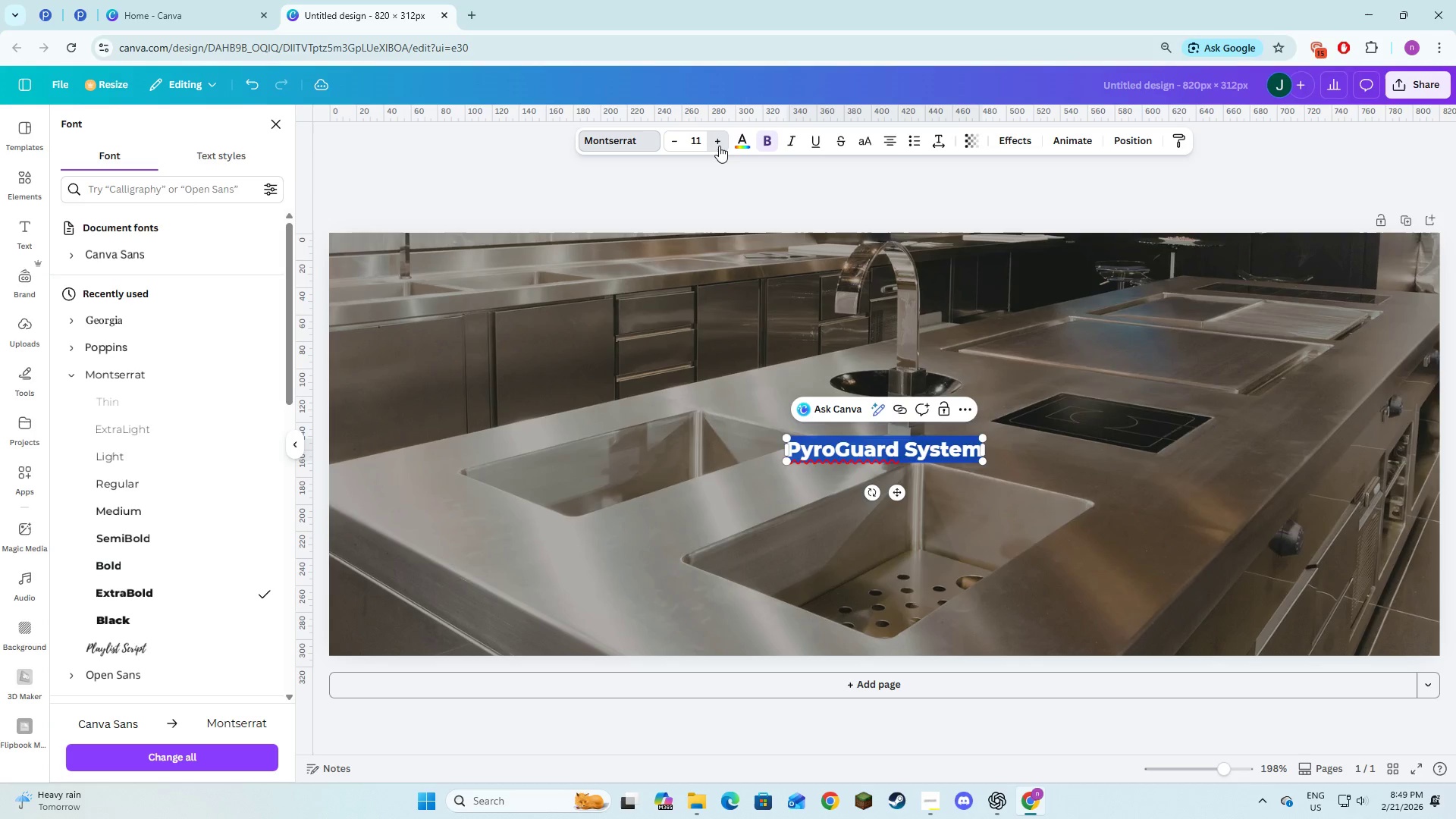 
triple_click([719, 146])
 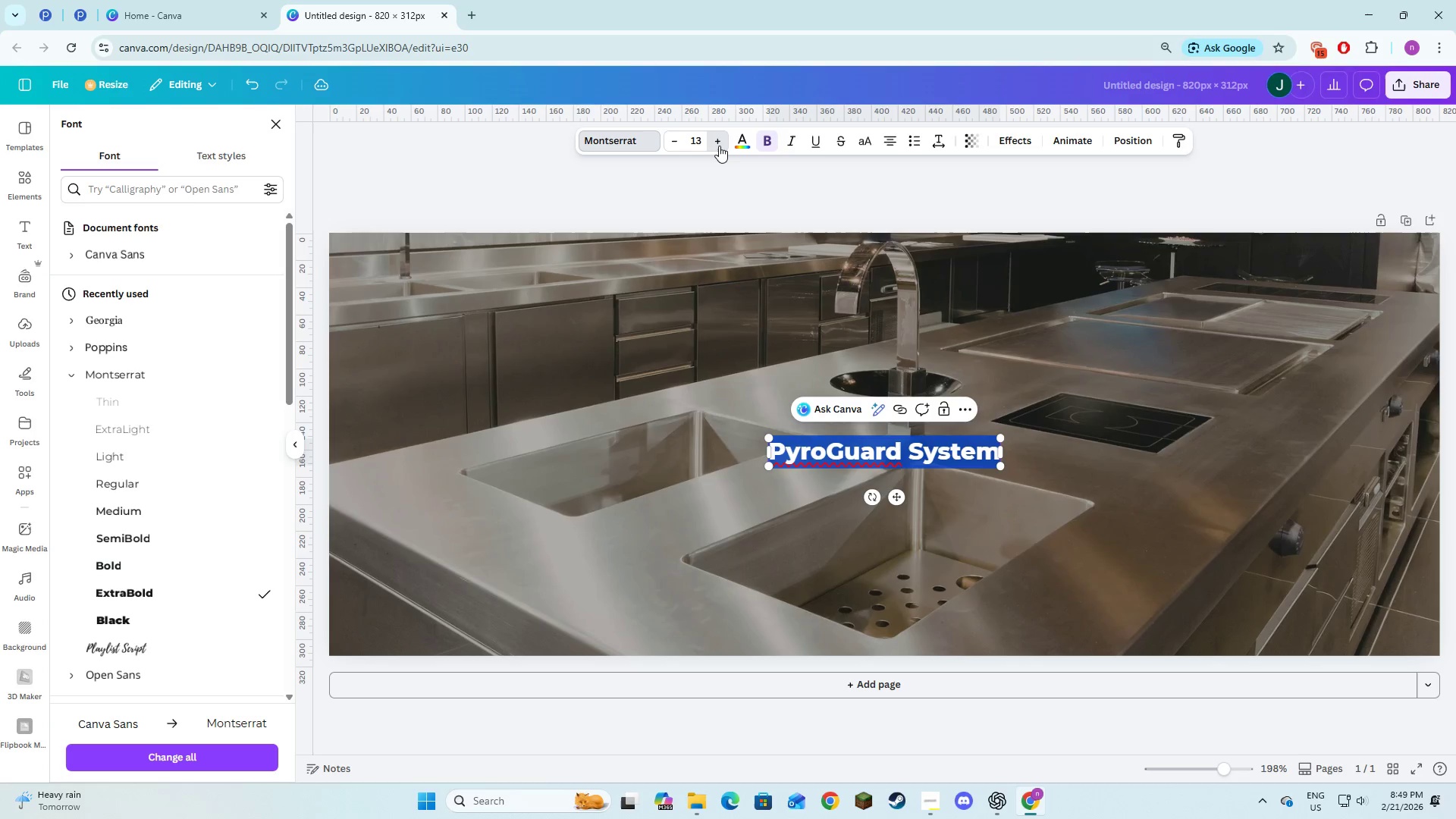 
triple_click([719, 146])
 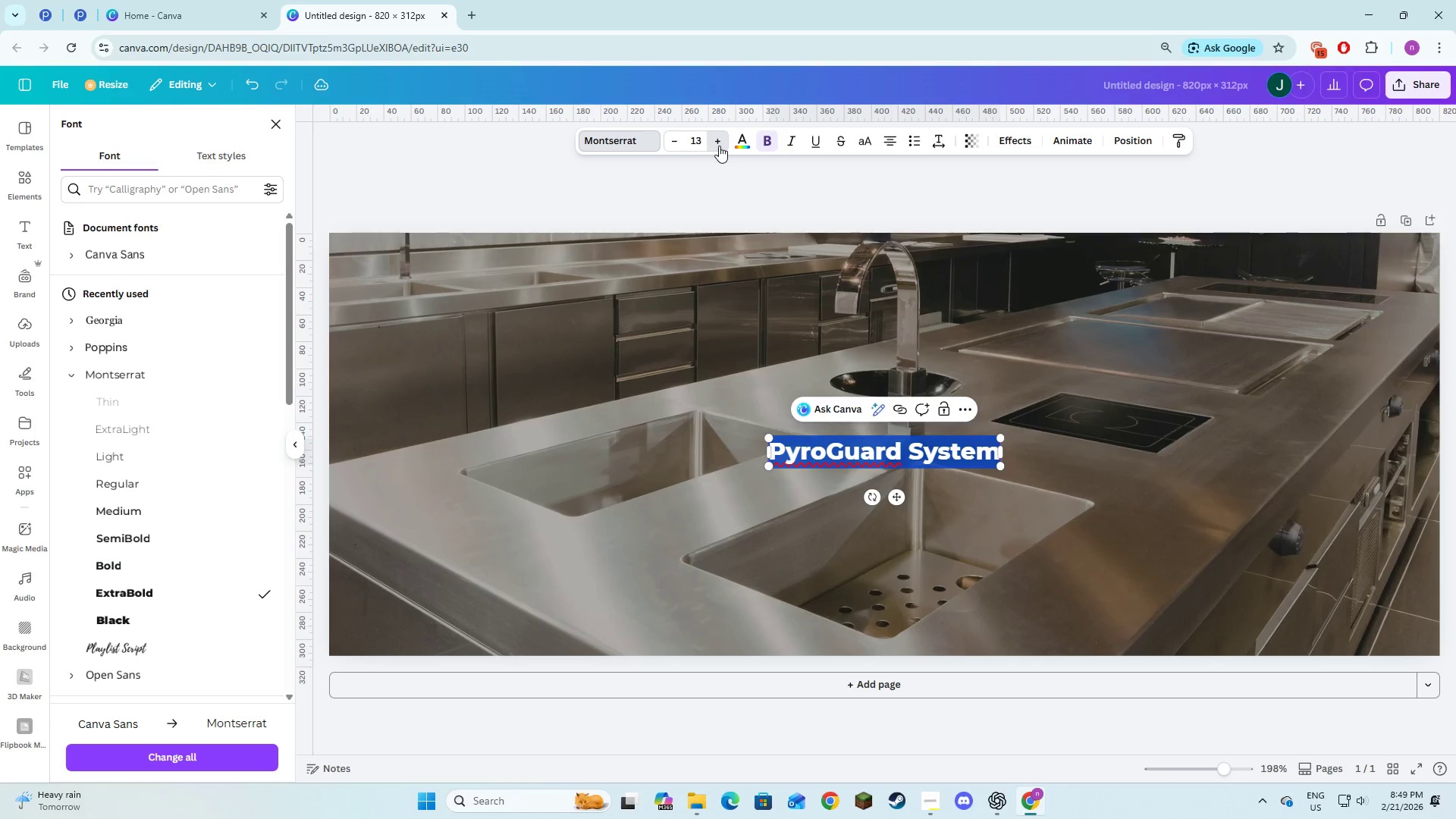 
triple_click([719, 146])
 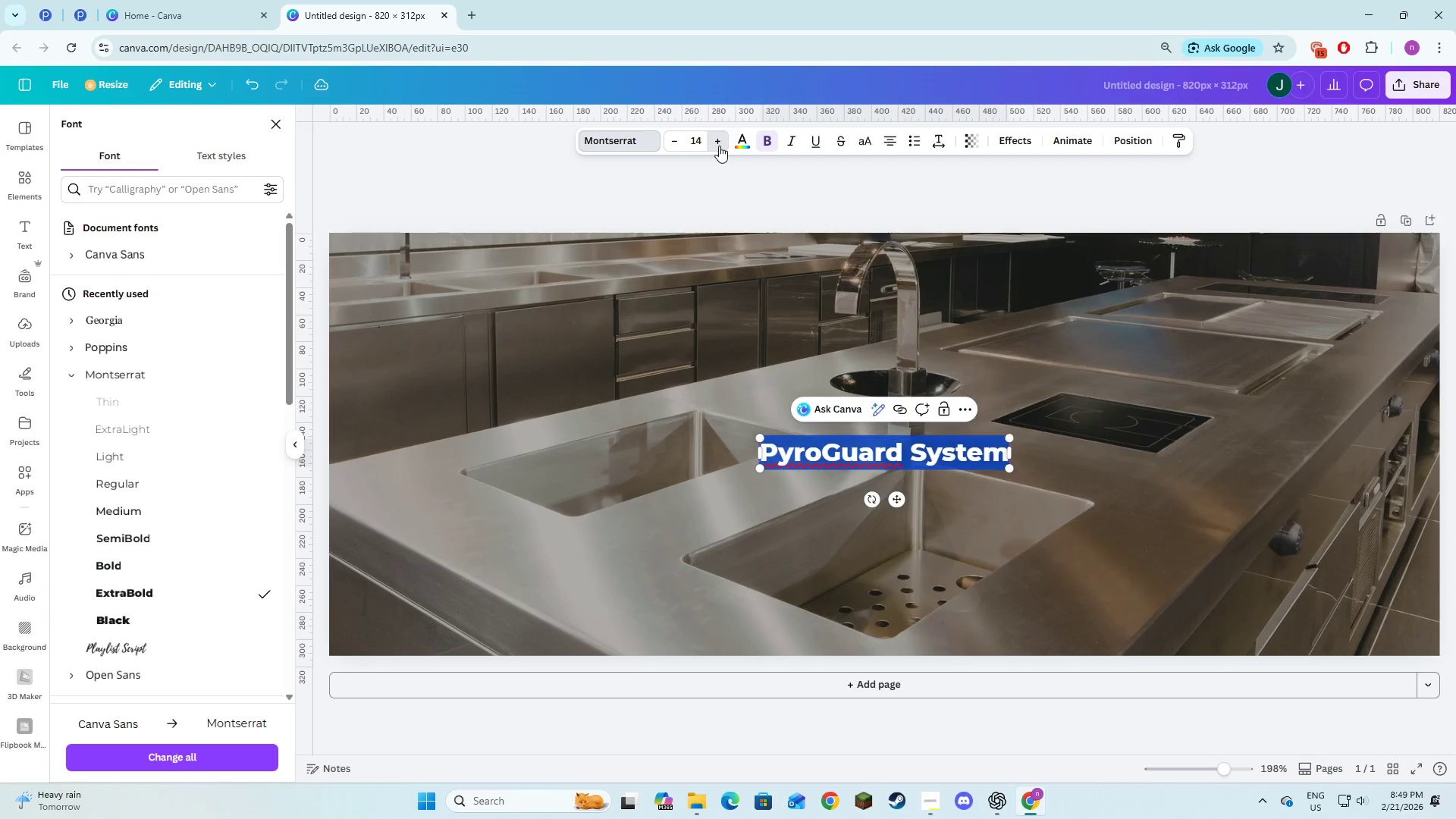 
triple_click([719, 146])
 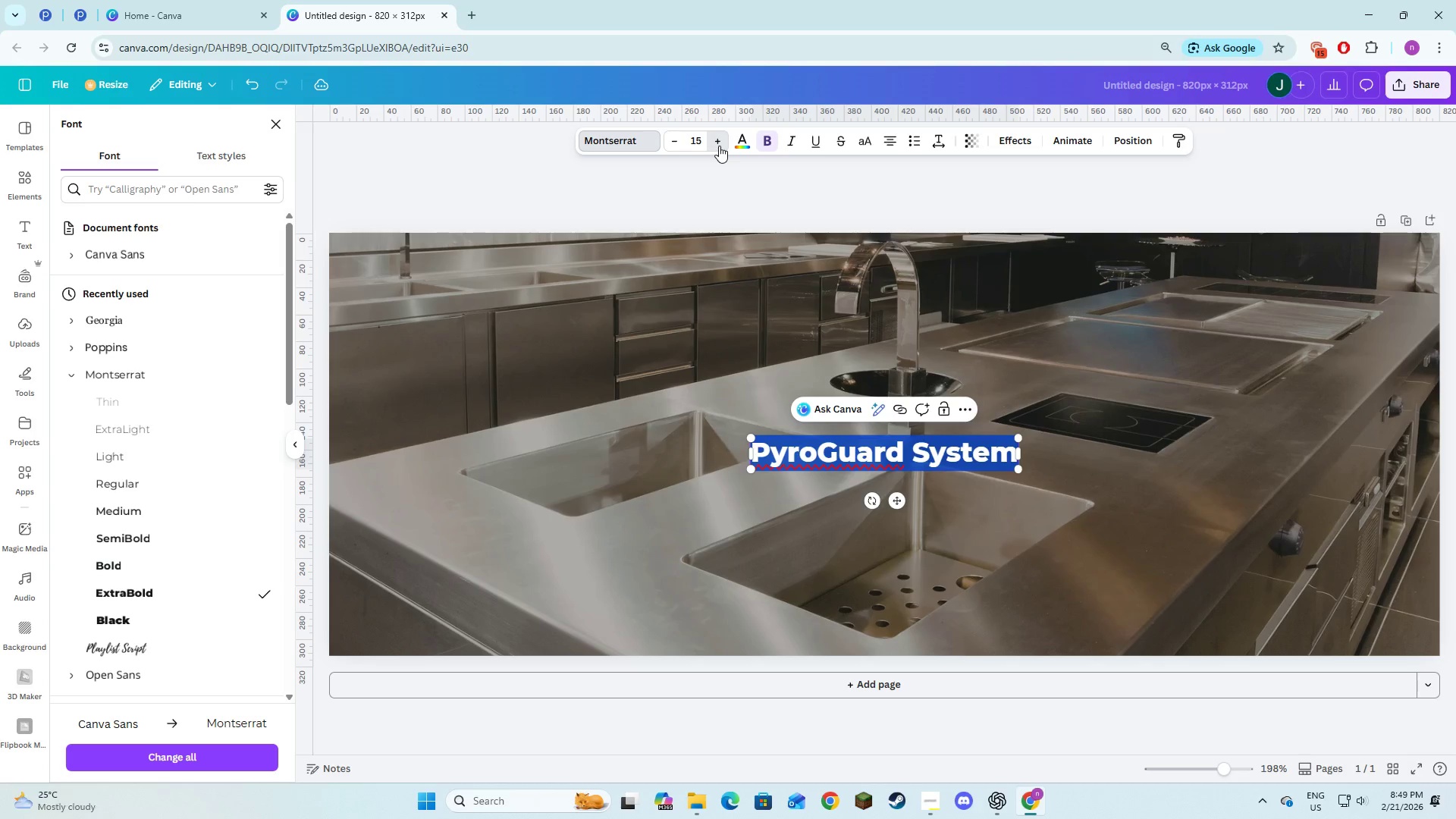 
triple_click([719, 146])
 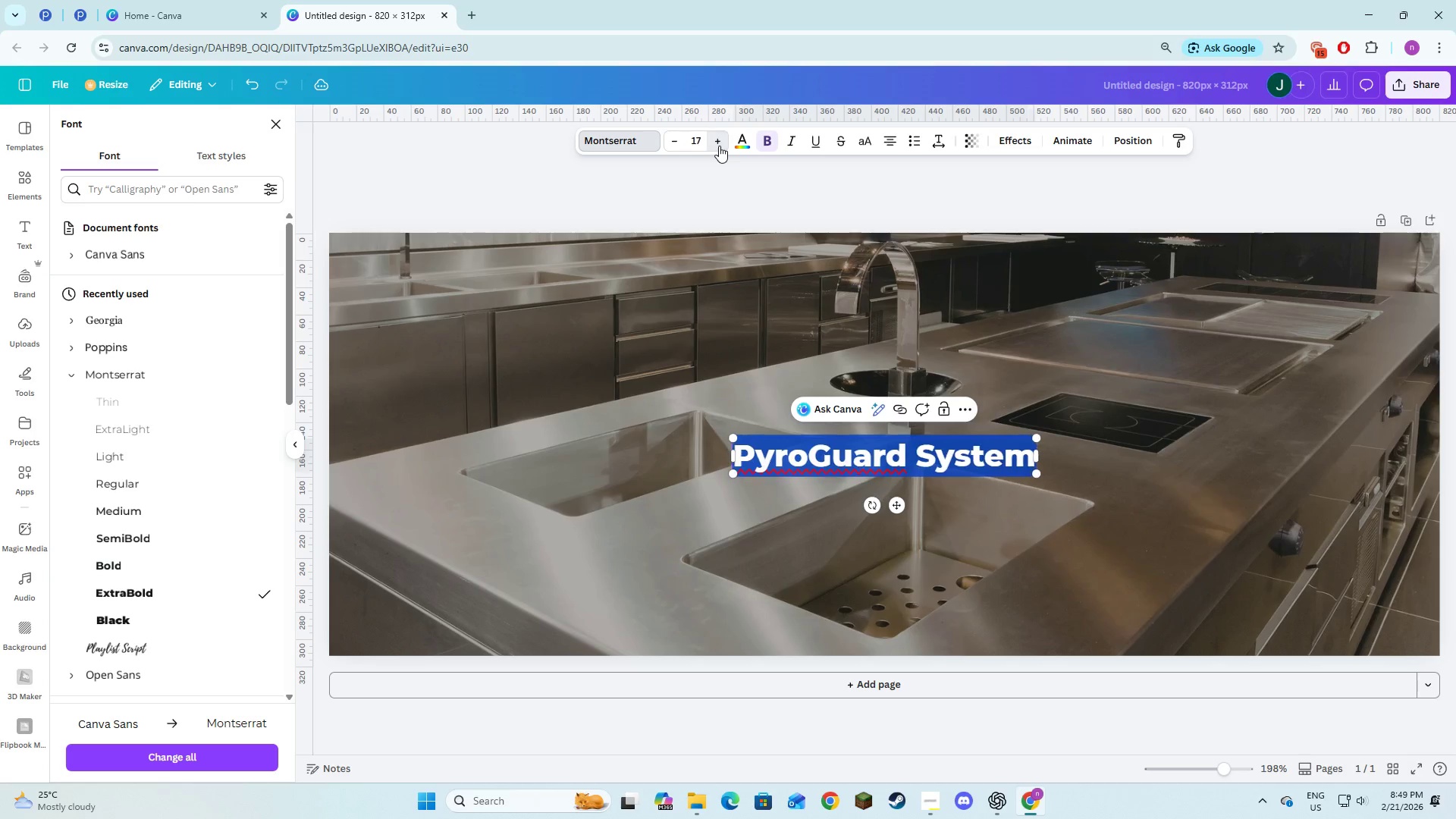 
key(Alt+AltLeft)
 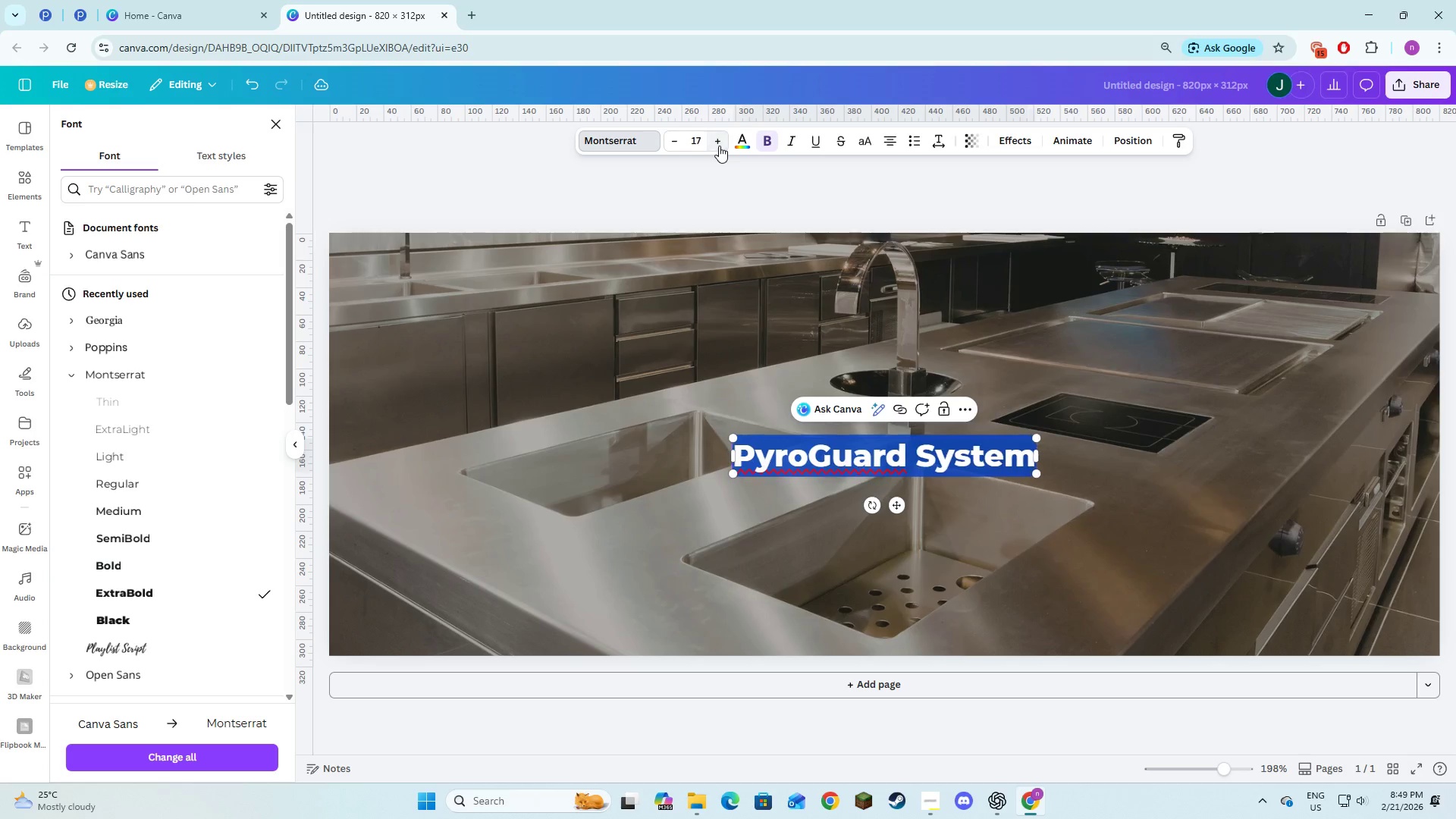 
key(Alt+Tab)
 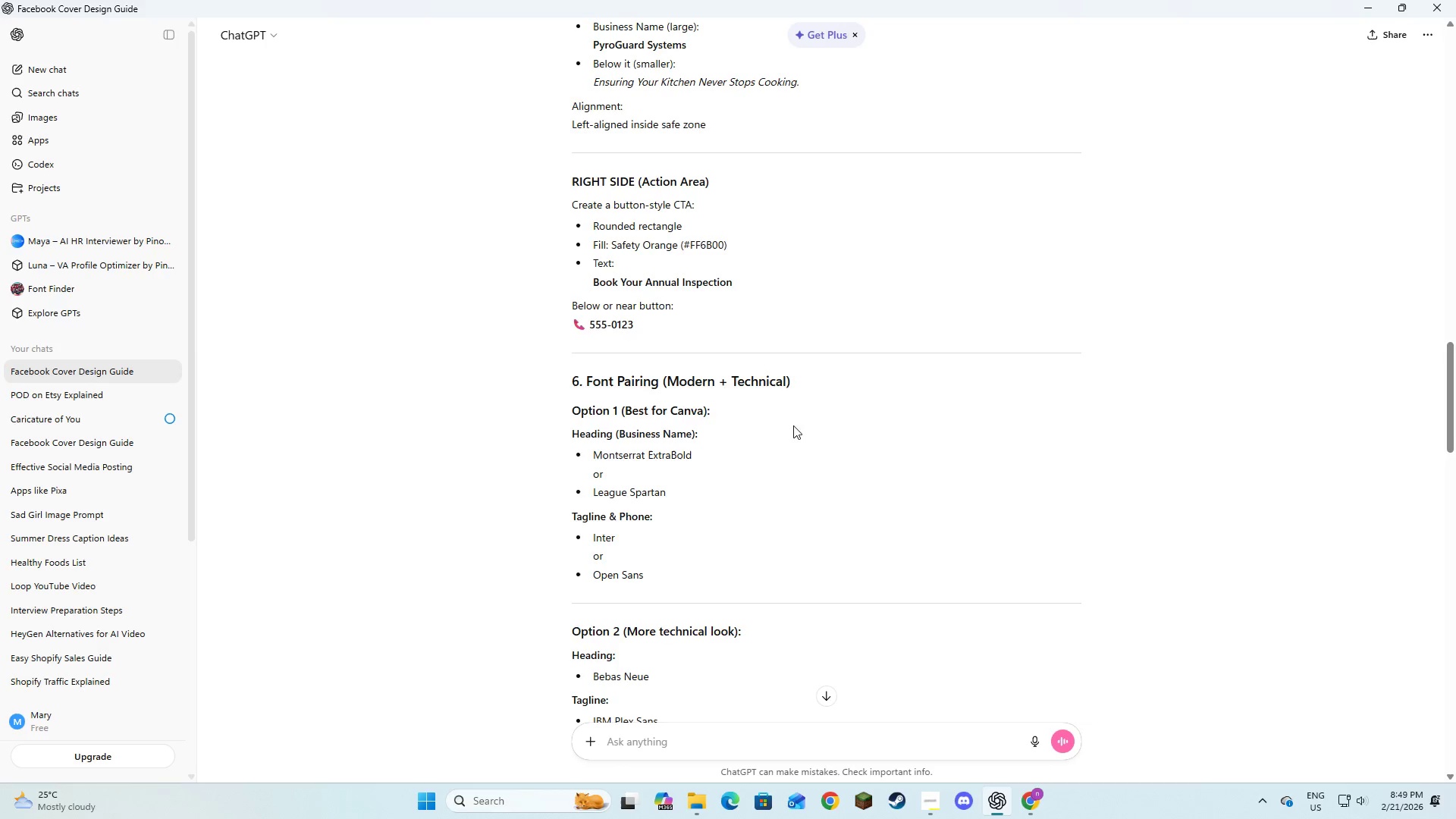 
scroll: coordinate [805, 441], scroll_direction: up, amount: 3.0
 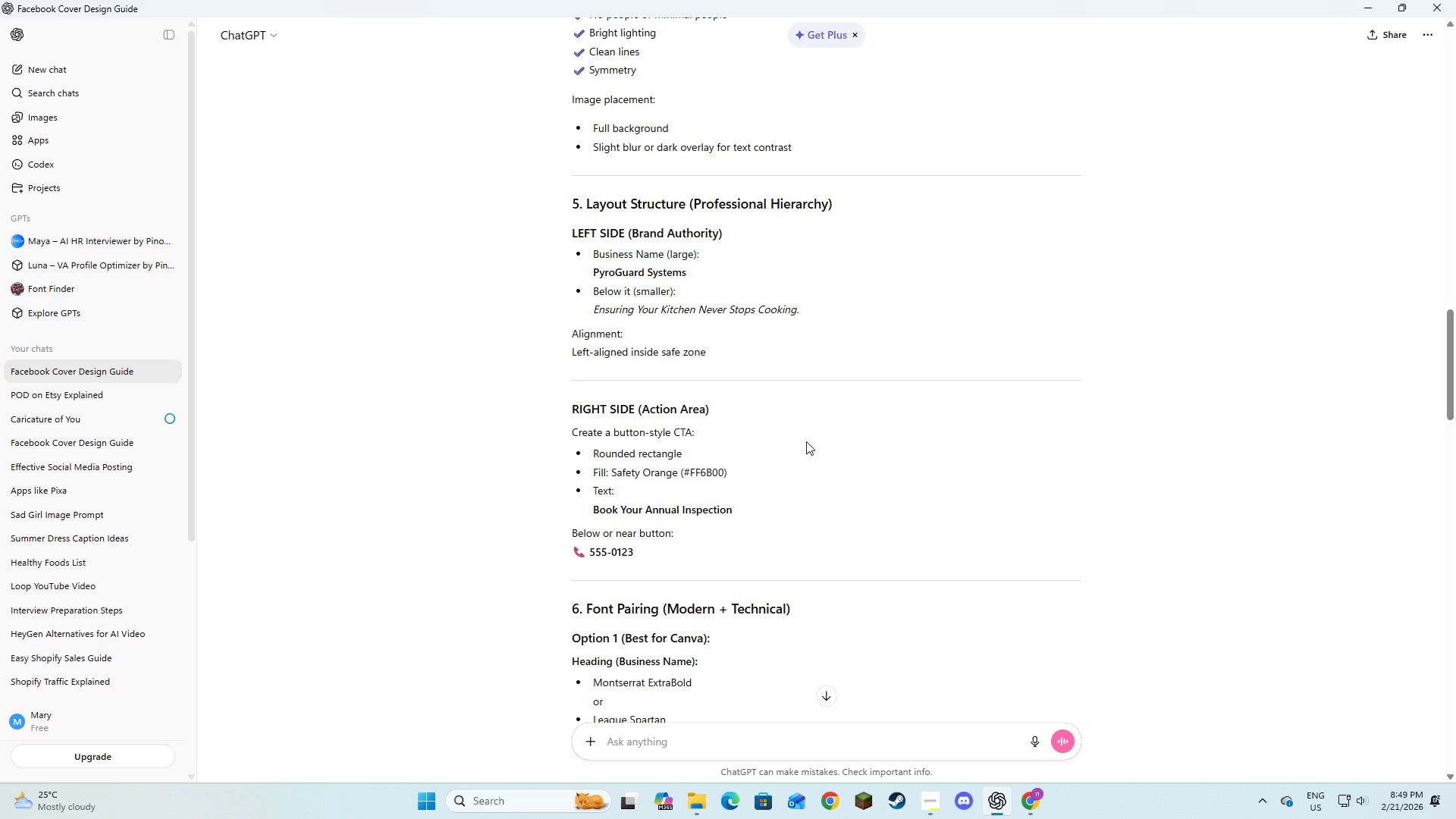 
key(Alt+AltLeft)
 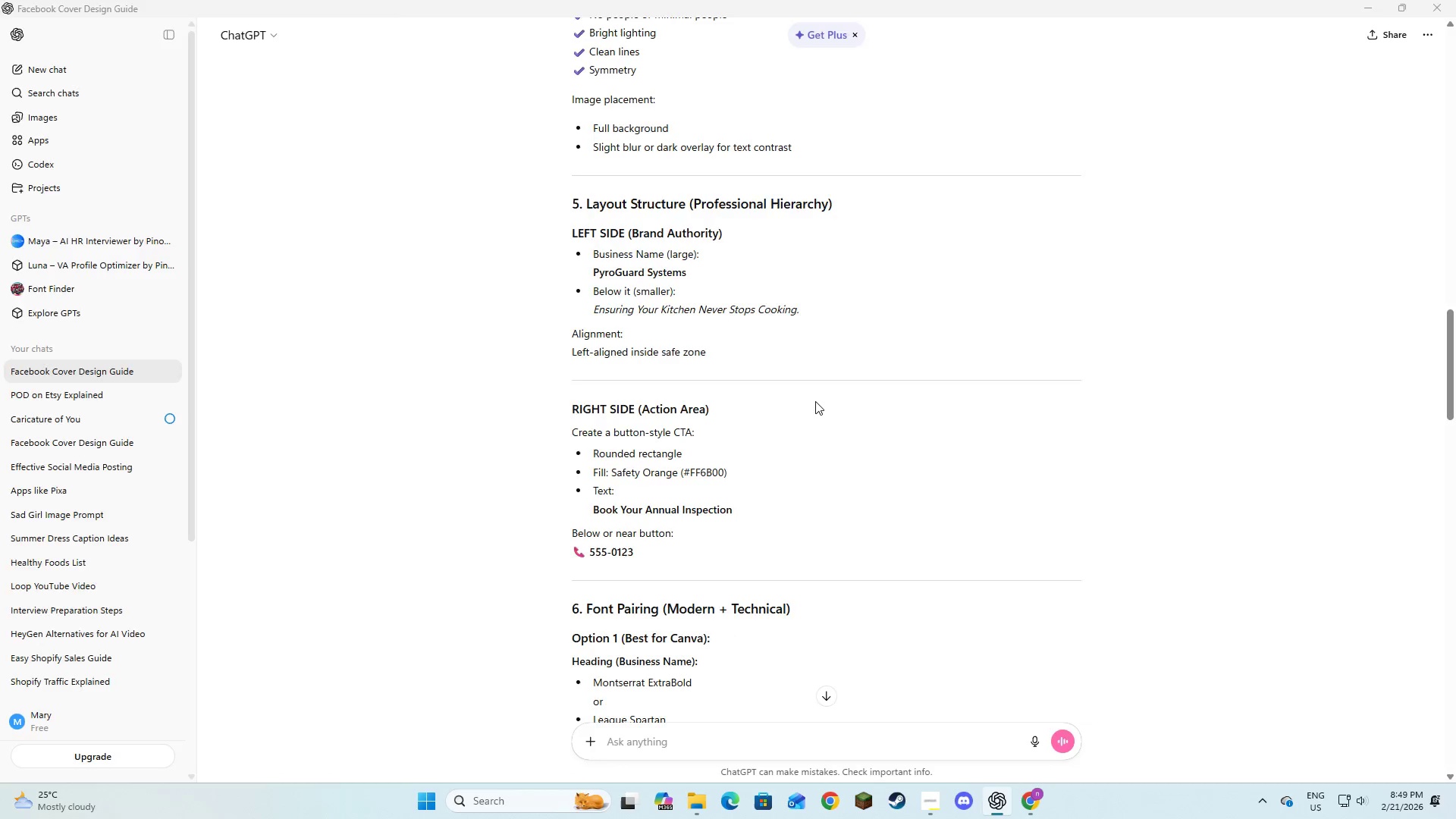 
key(Alt+Tab)
 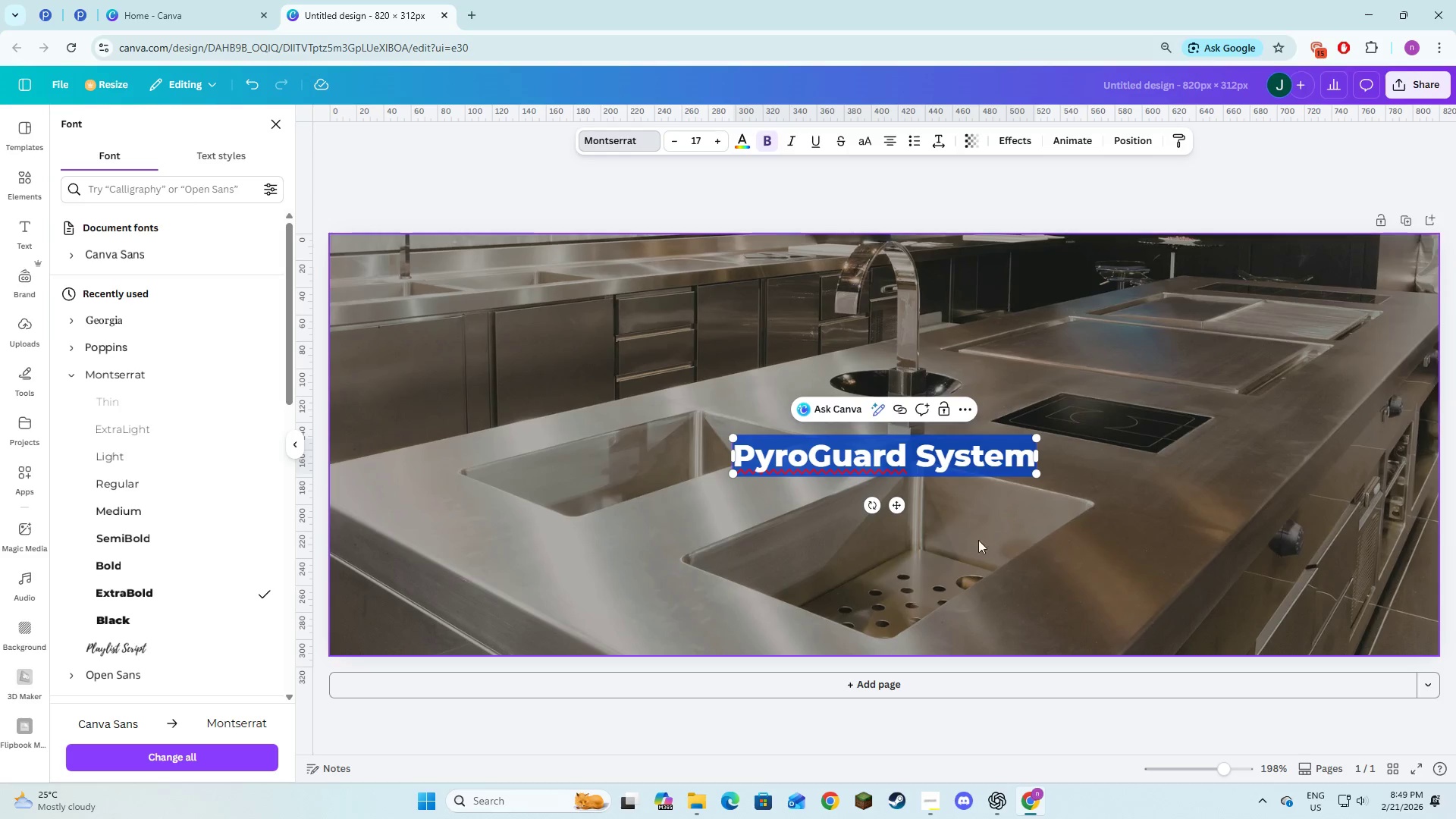 
left_click([960, 539])
 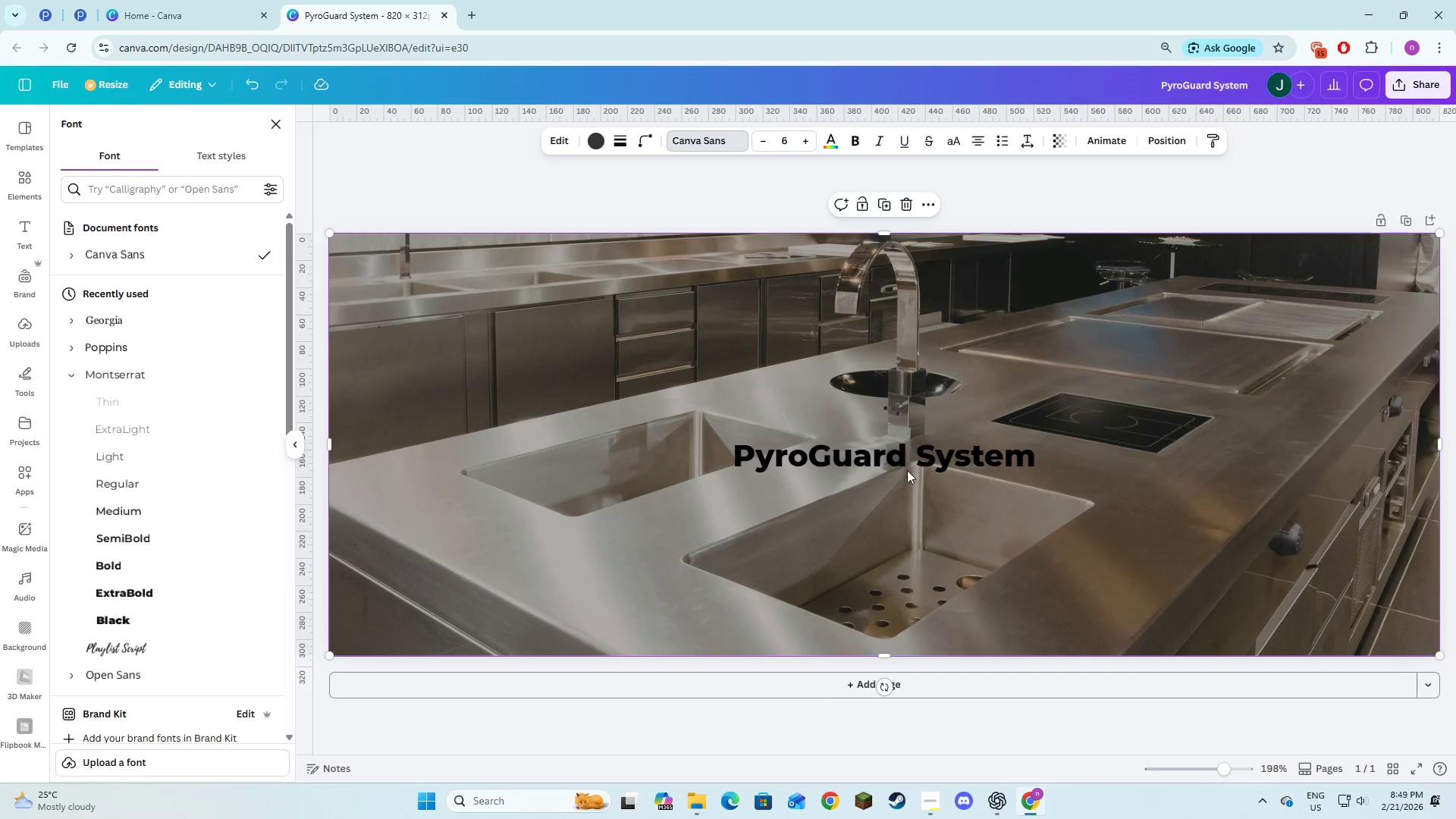 
left_click([906, 468])
 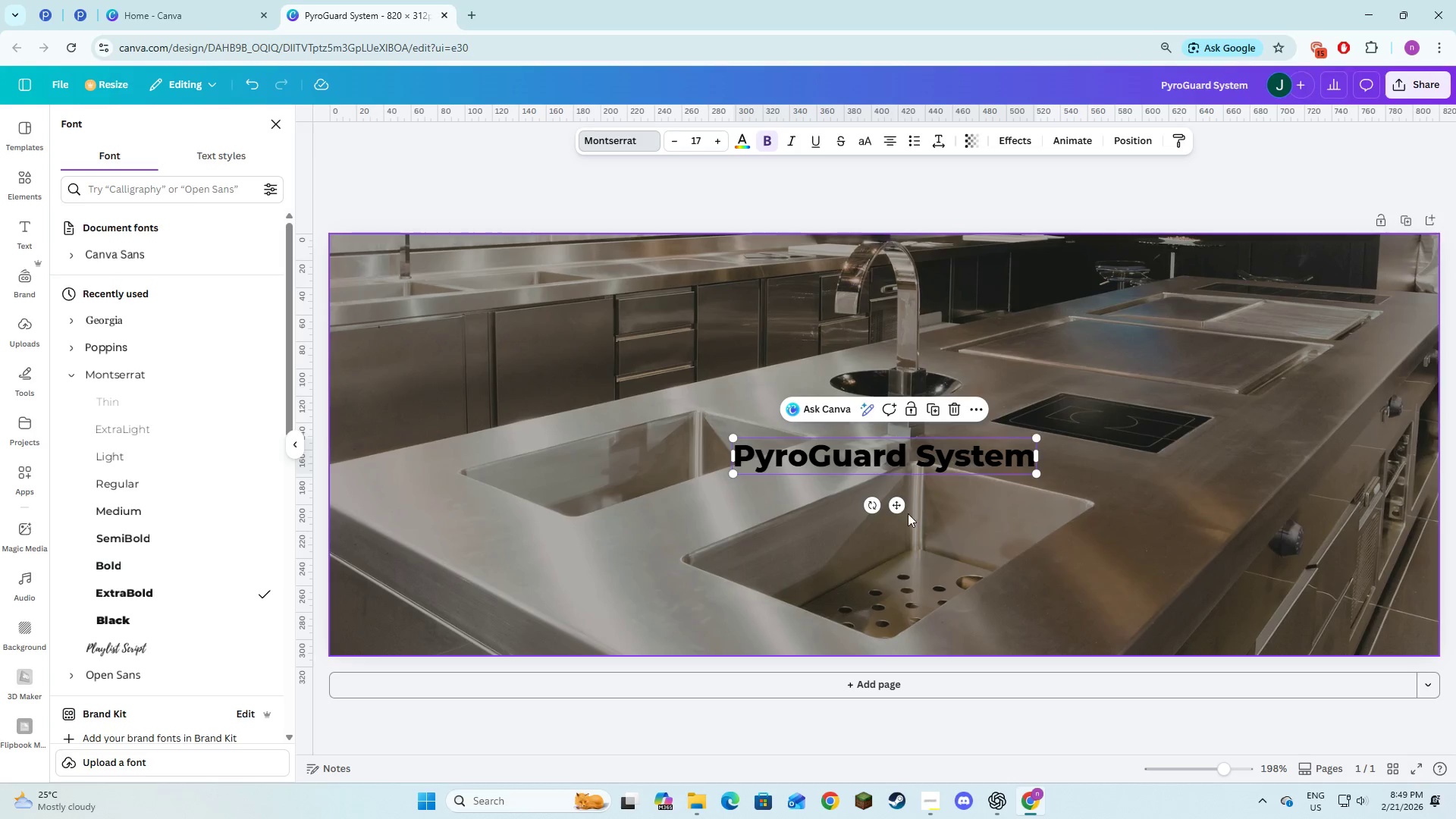 
key(Alt+AltLeft)
 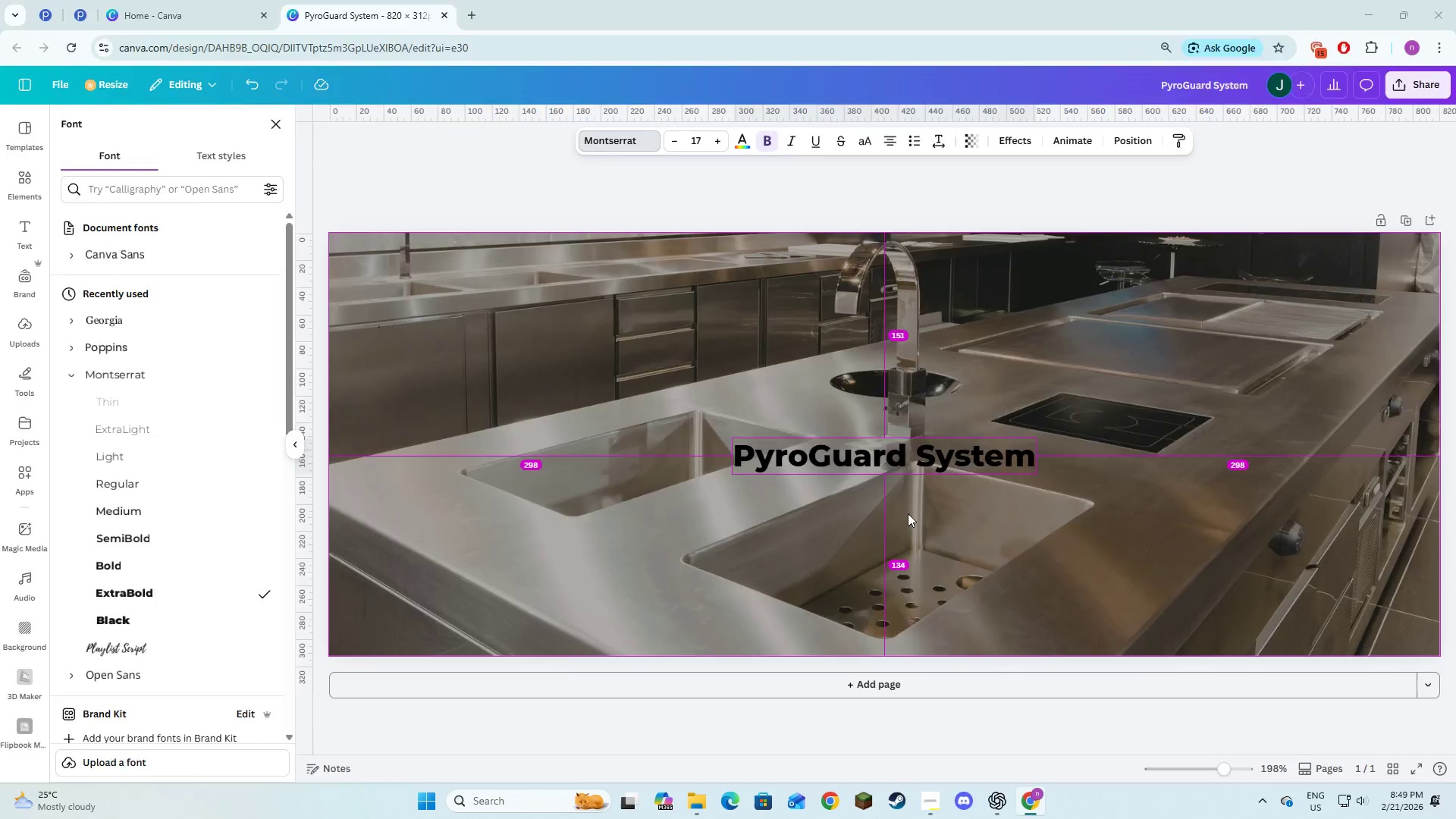 
key(Alt+Tab)
 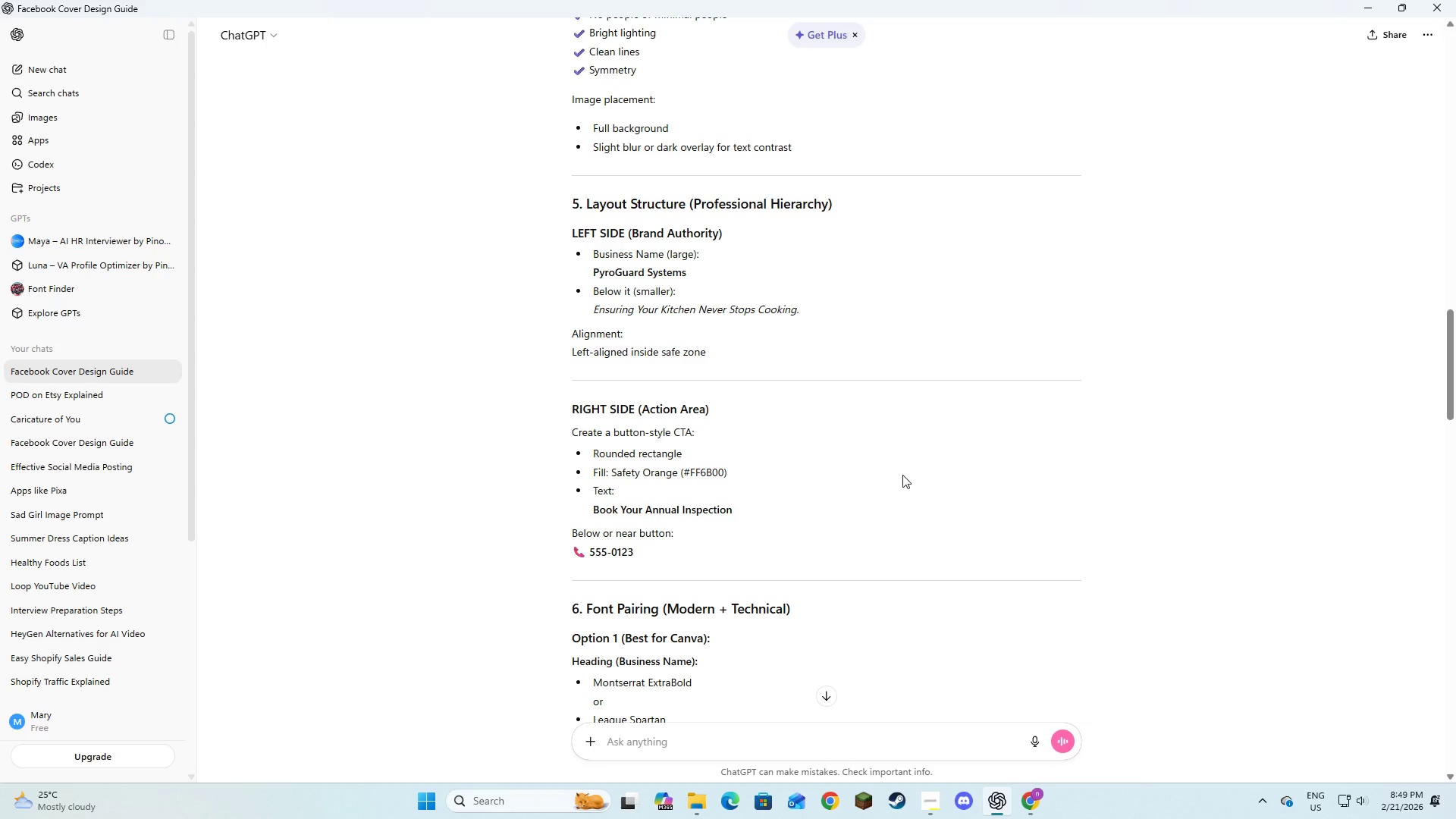 
key(Alt+AltLeft)
 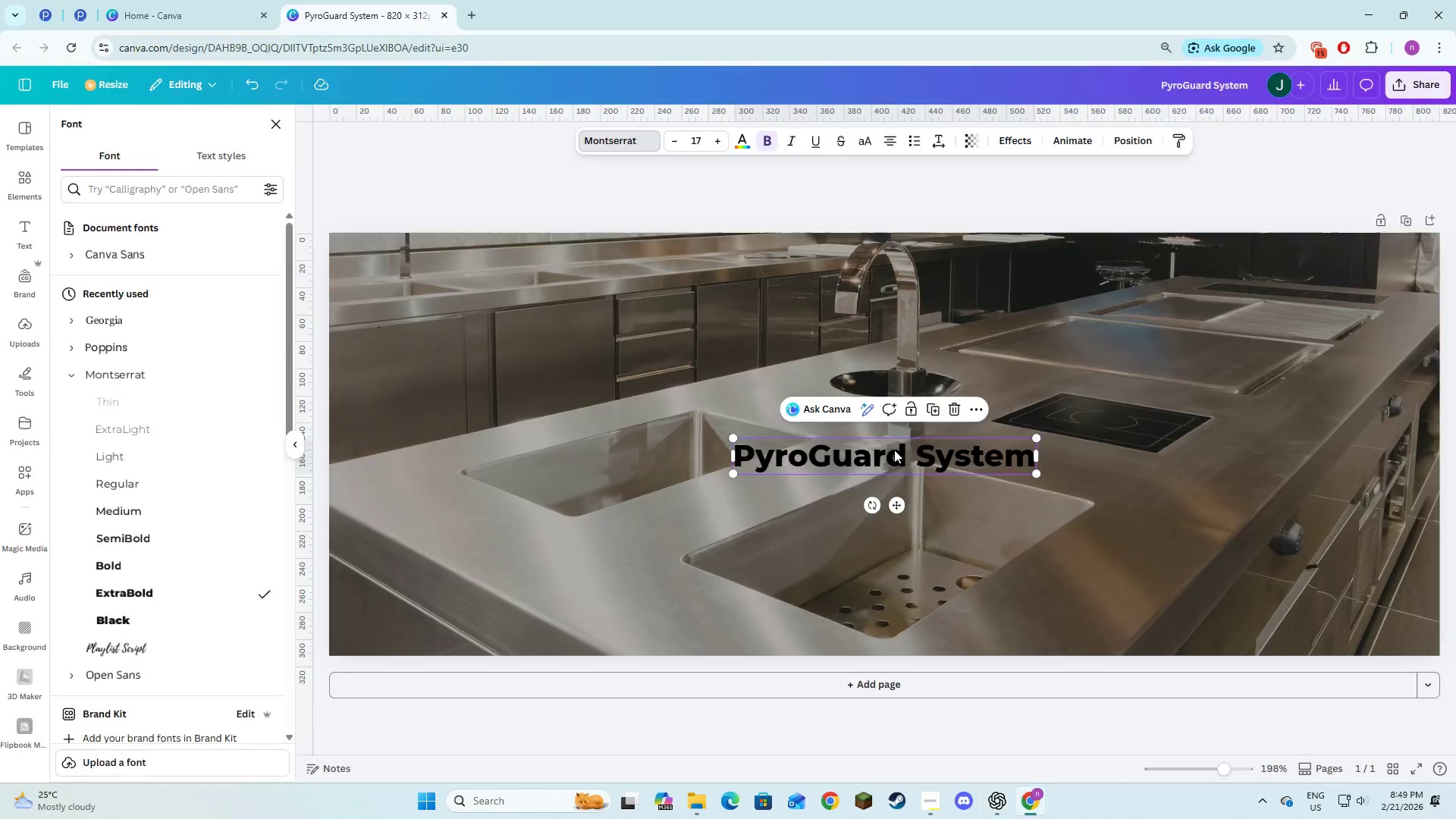 
key(Alt+Tab)
 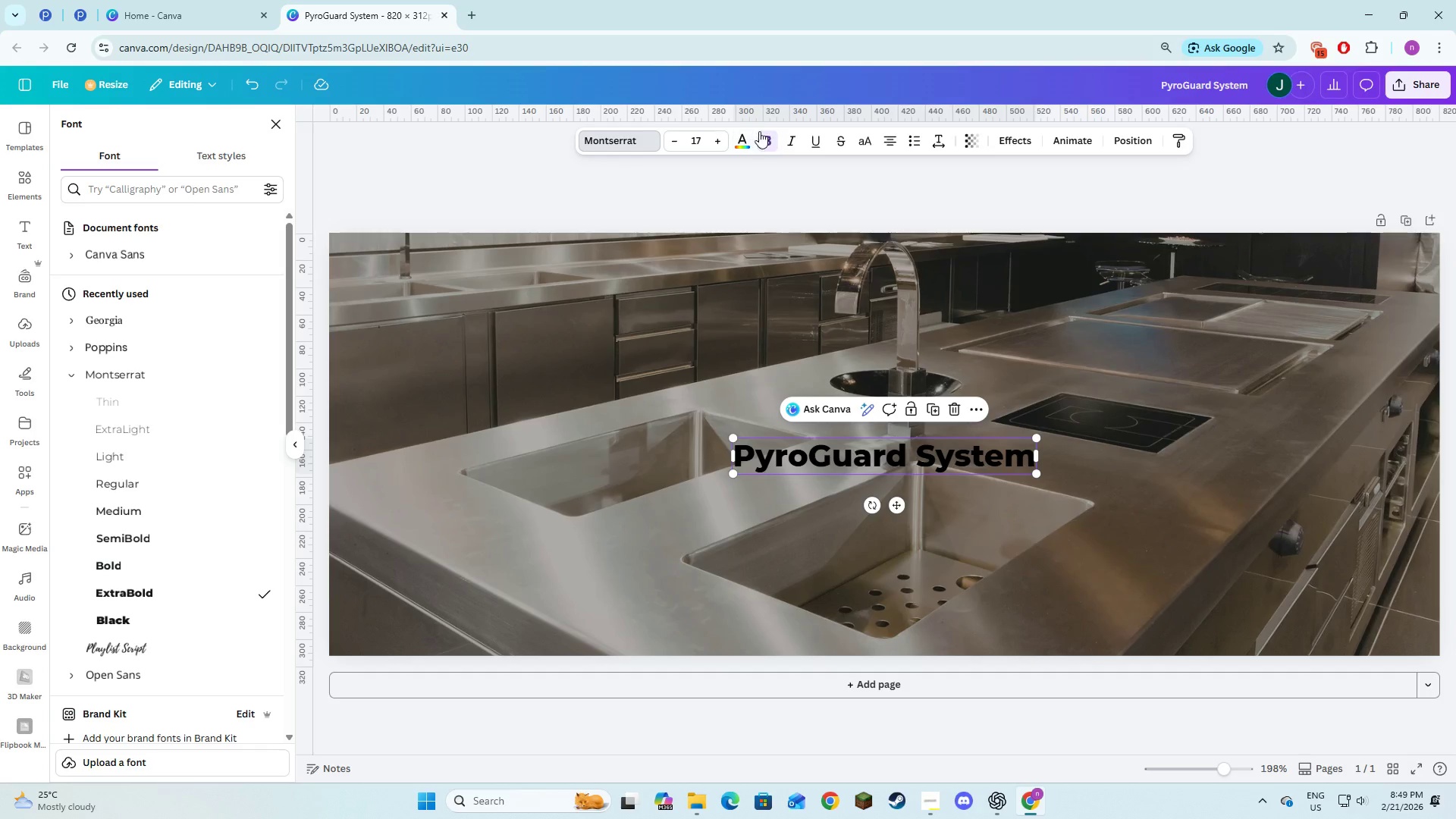 
left_click([750, 141])
 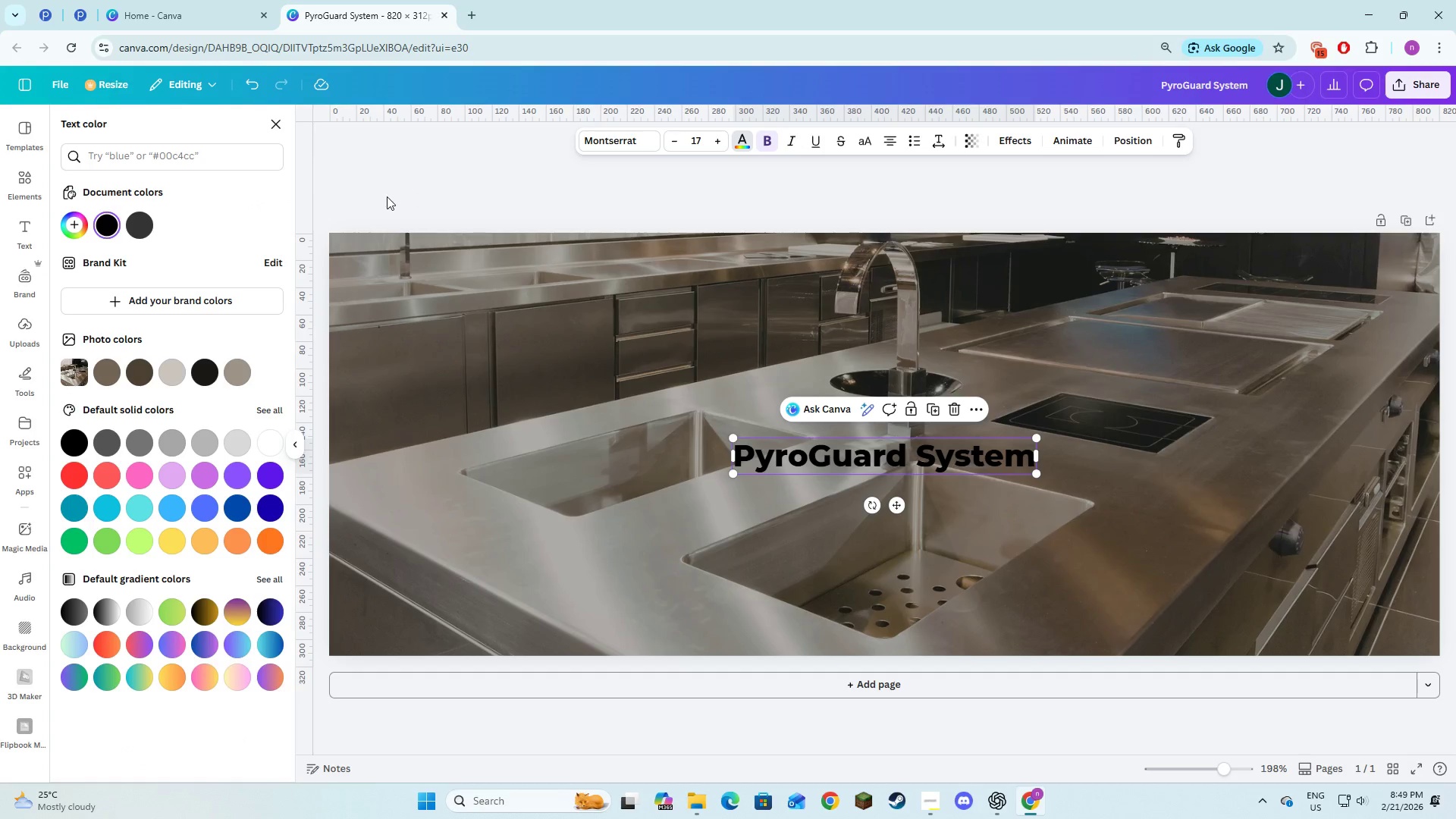 
left_click([228, 157])
 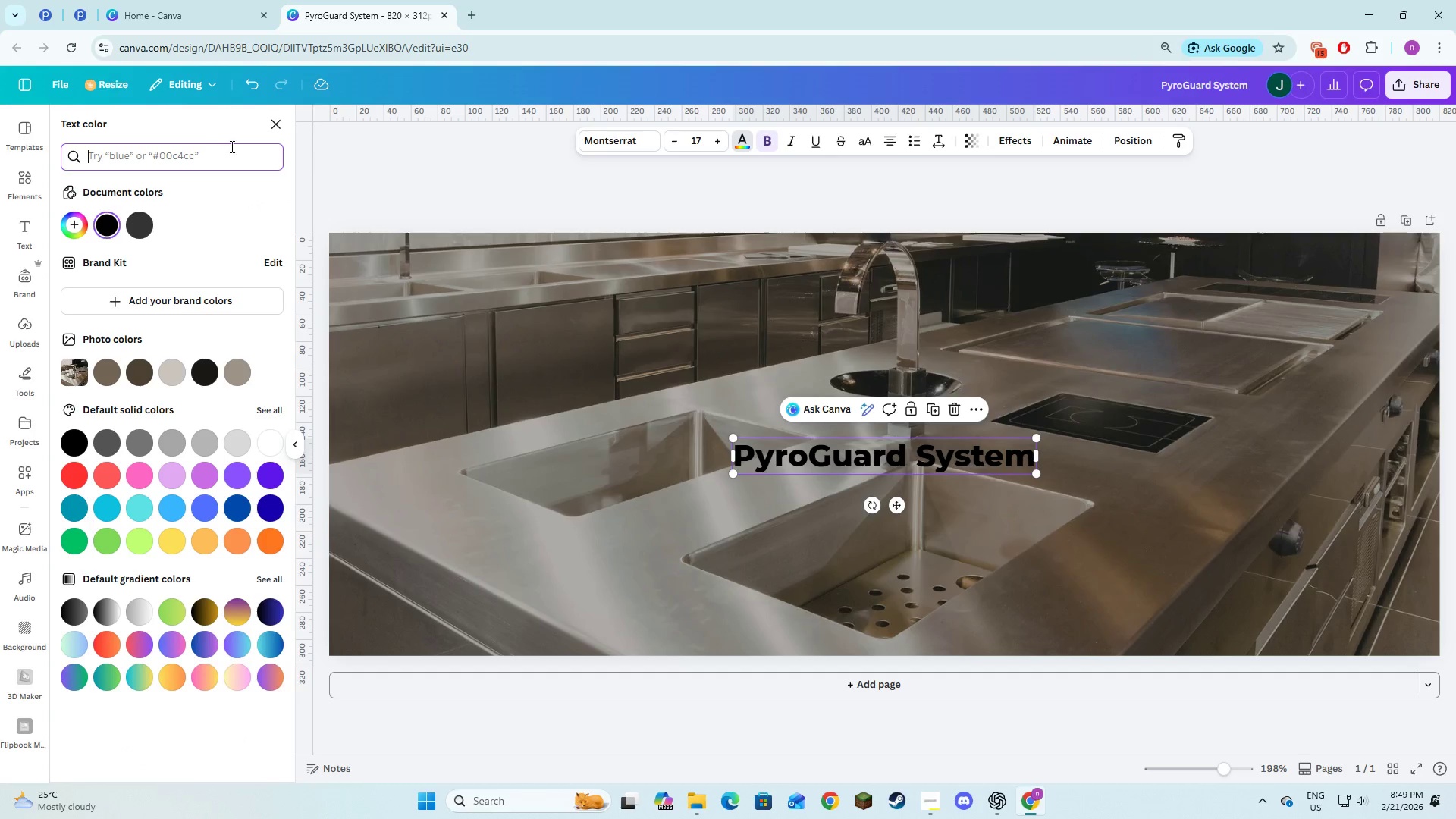 
key(Alt+Tab)
 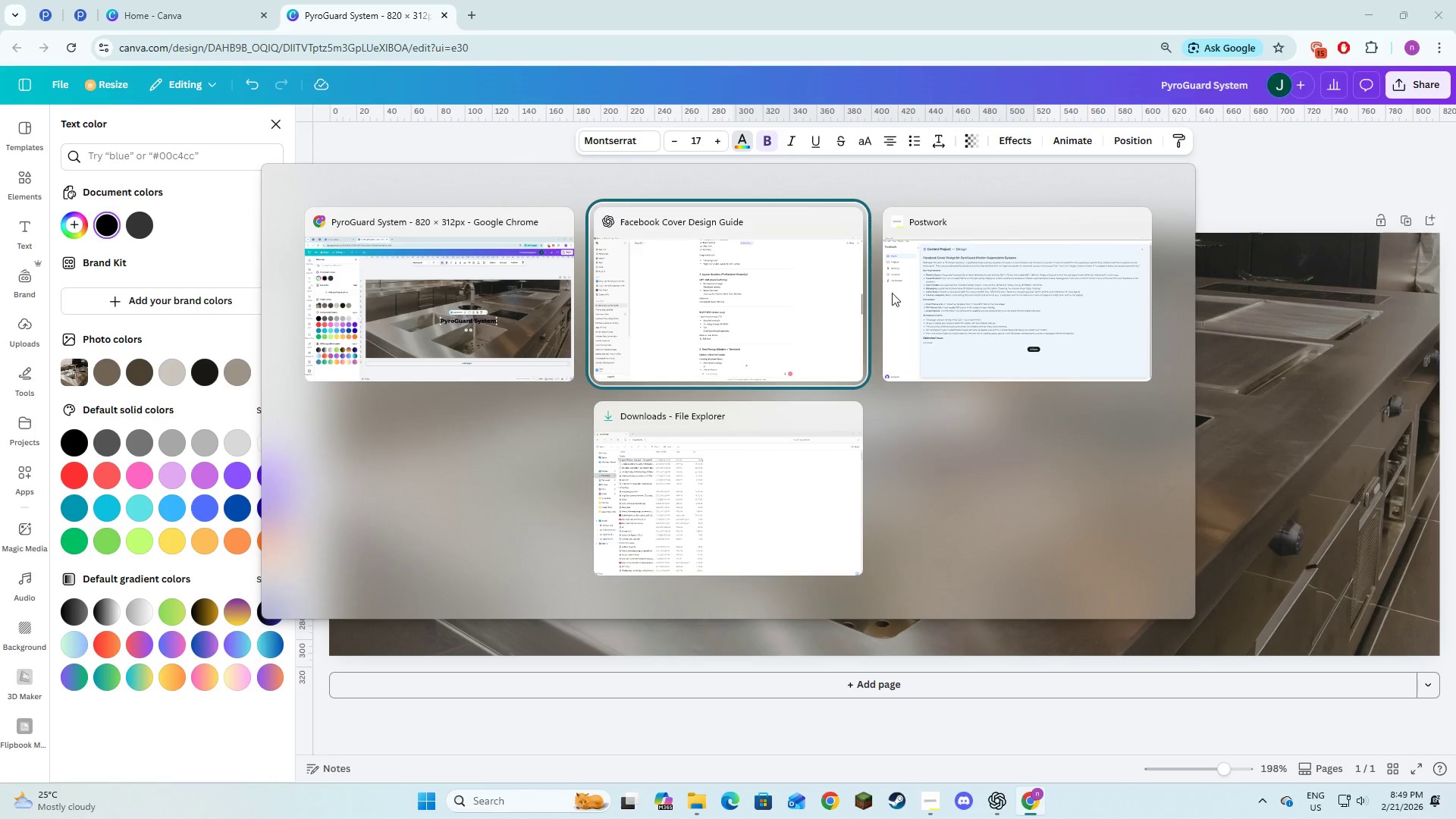 
left_click([966, 295])